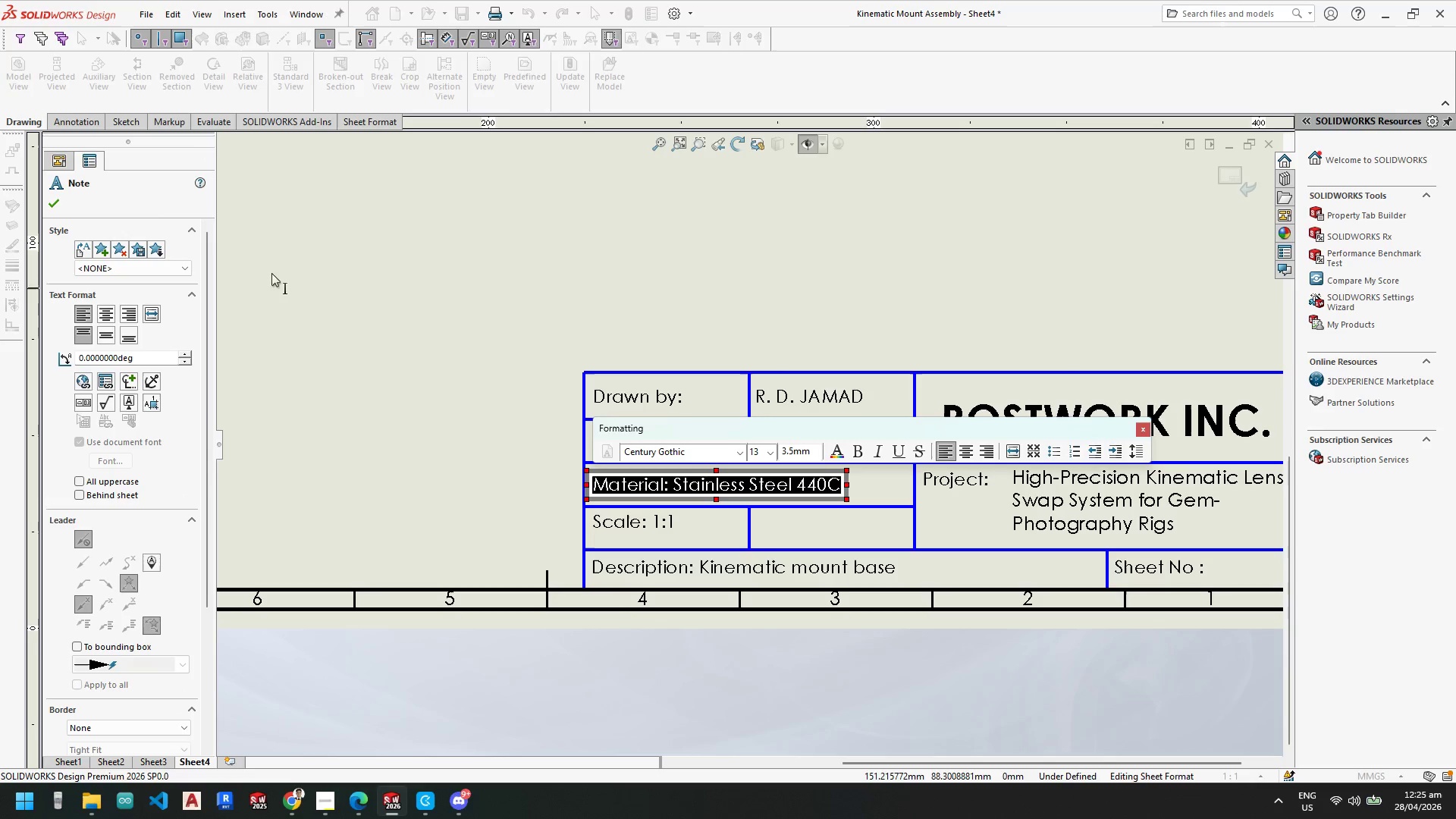 
key(Escape)
 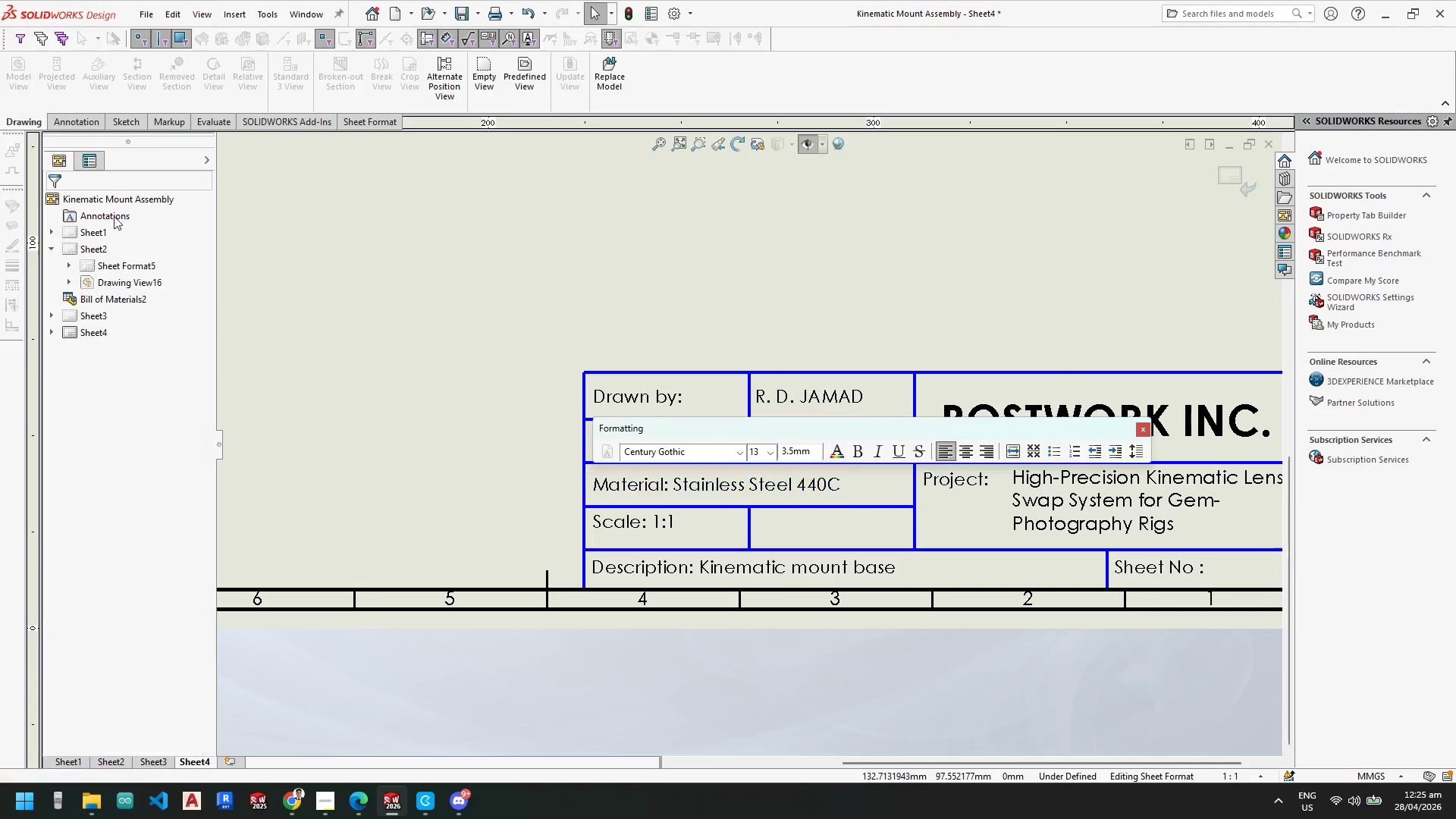 
key(Escape)
 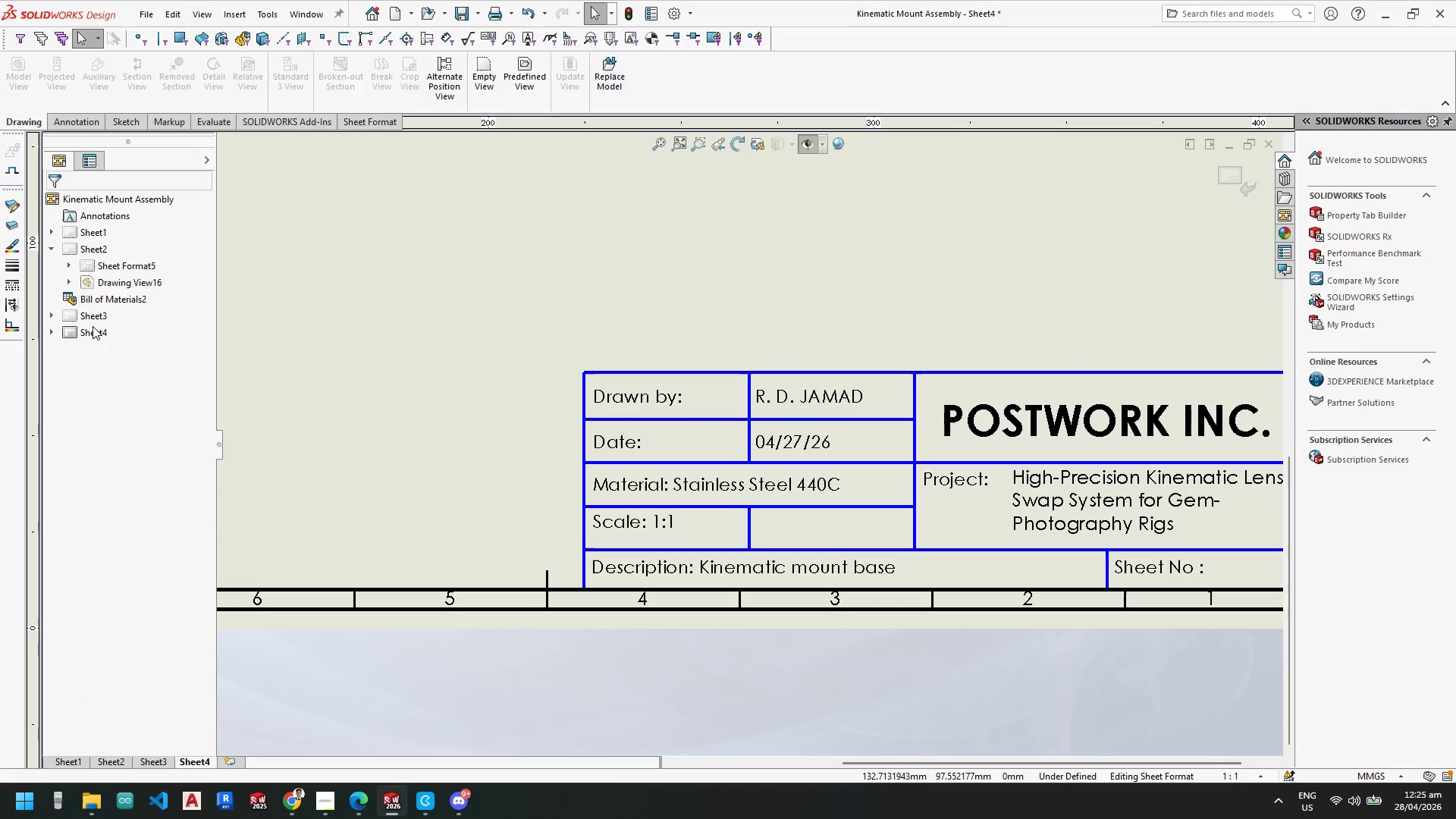 
left_click([93, 318])
 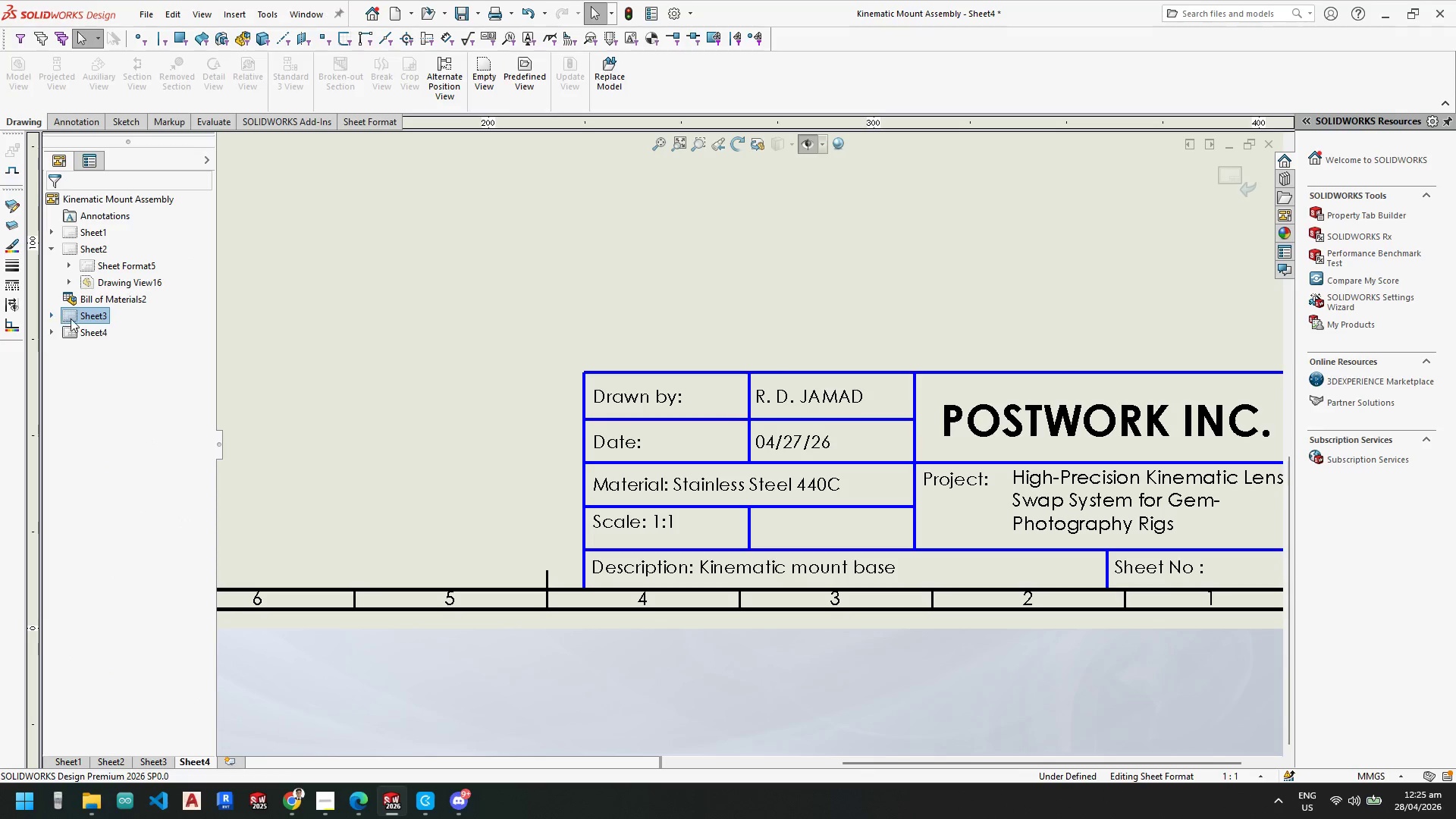 
right_click([77, 316])
 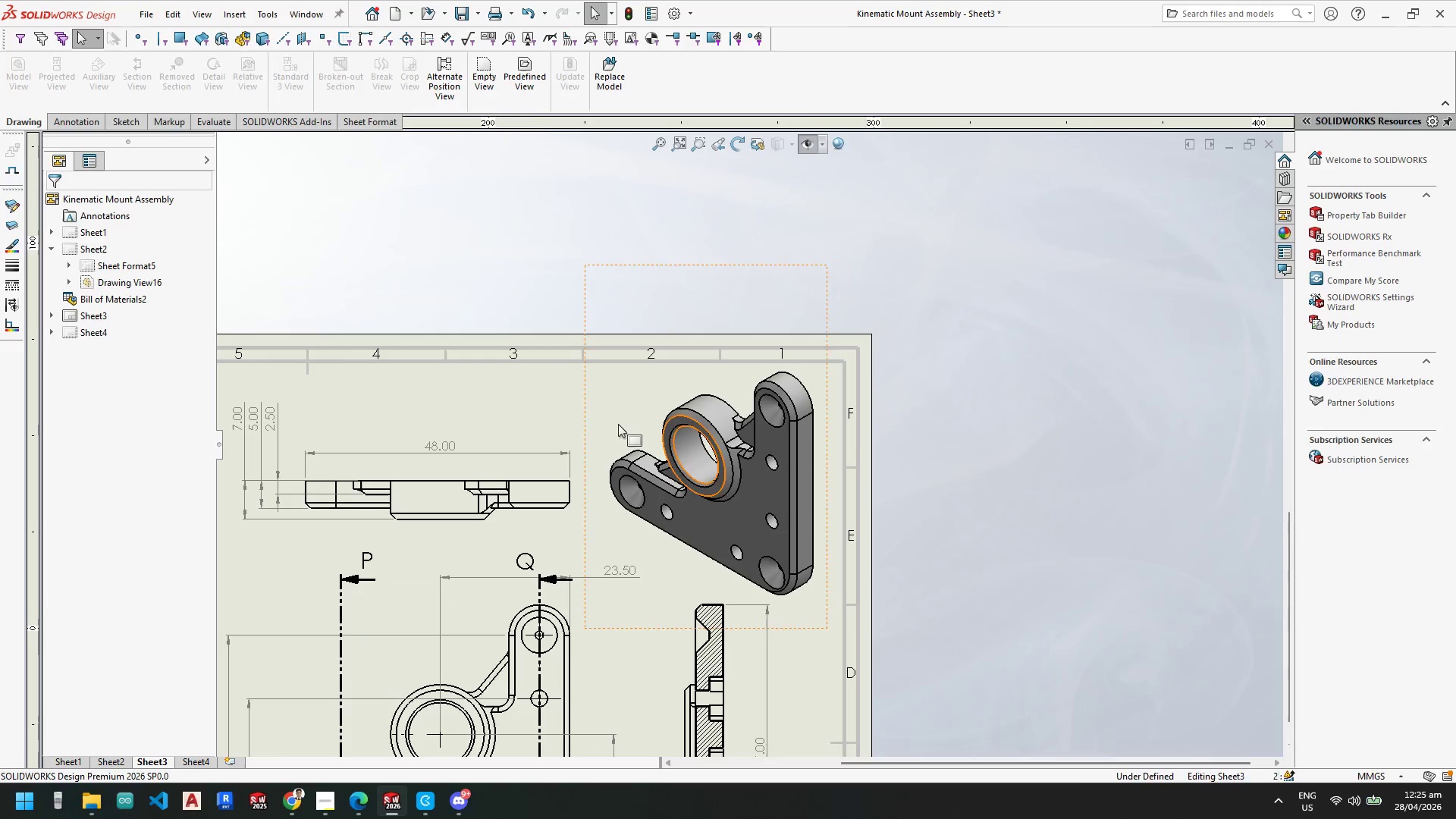 
scroll: coordinate [733, 458], scroll_direction: down, amount: 10.0
 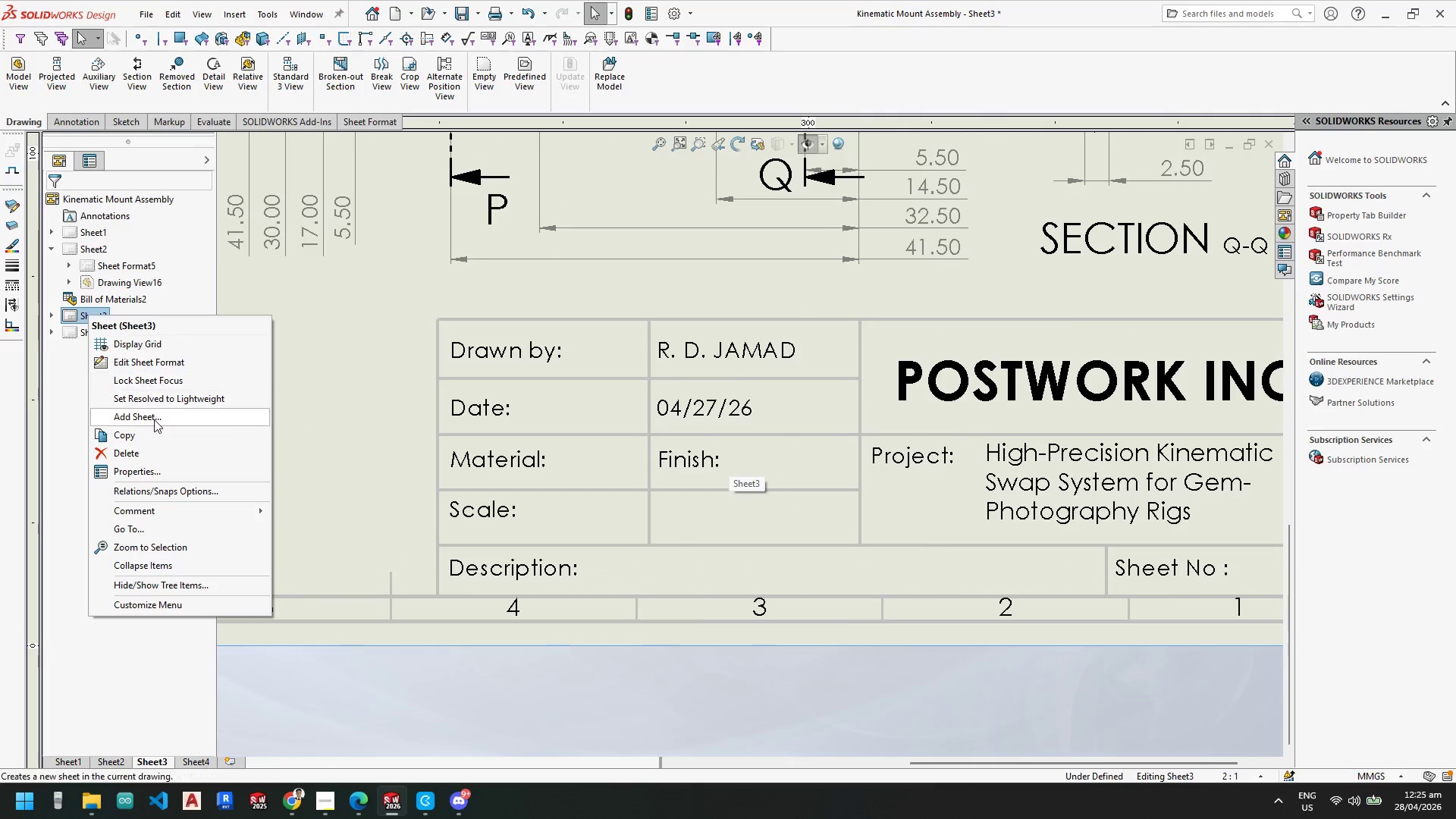 
left_click([145, 366])
 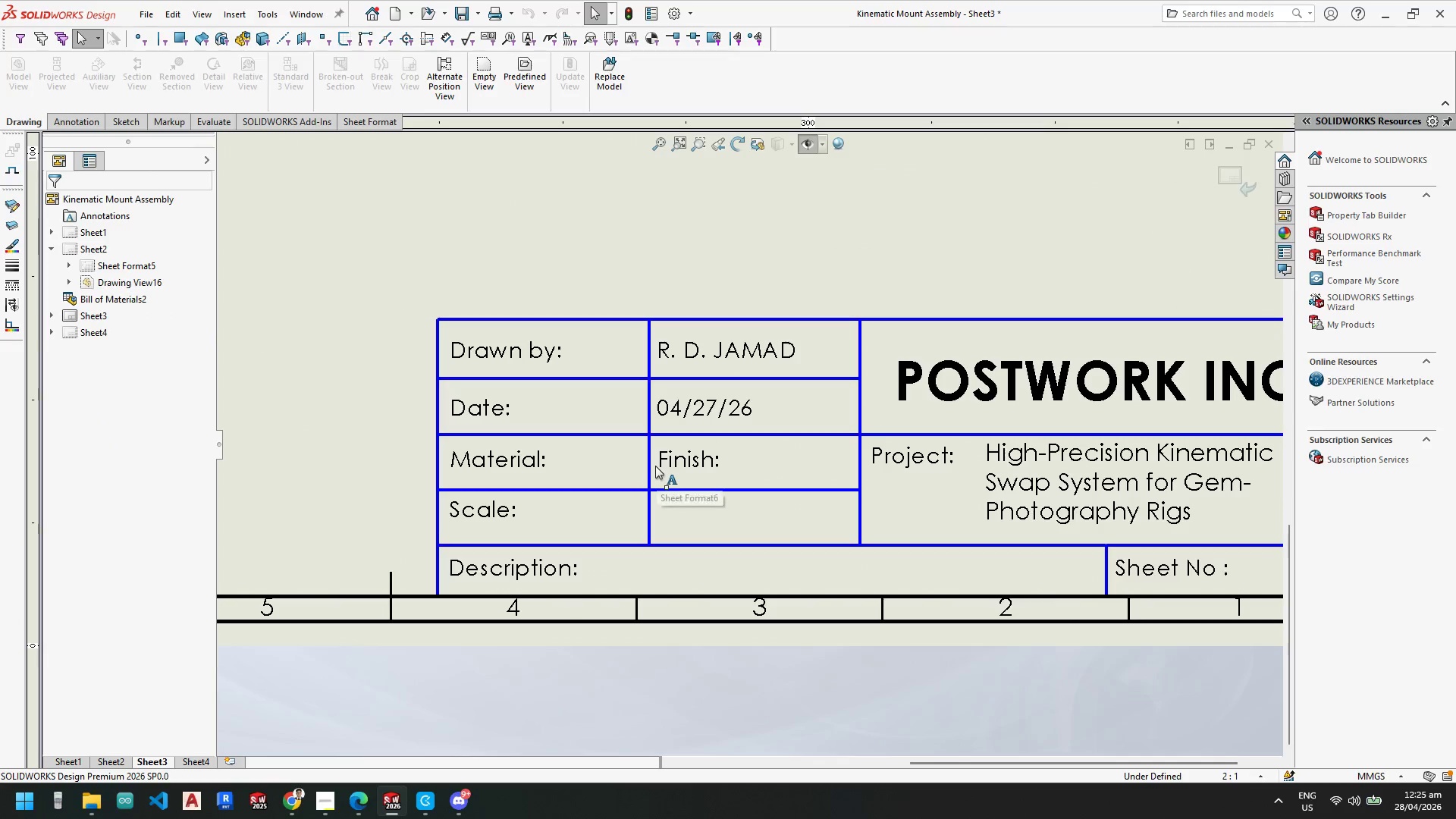 
left_click([649, 462])
 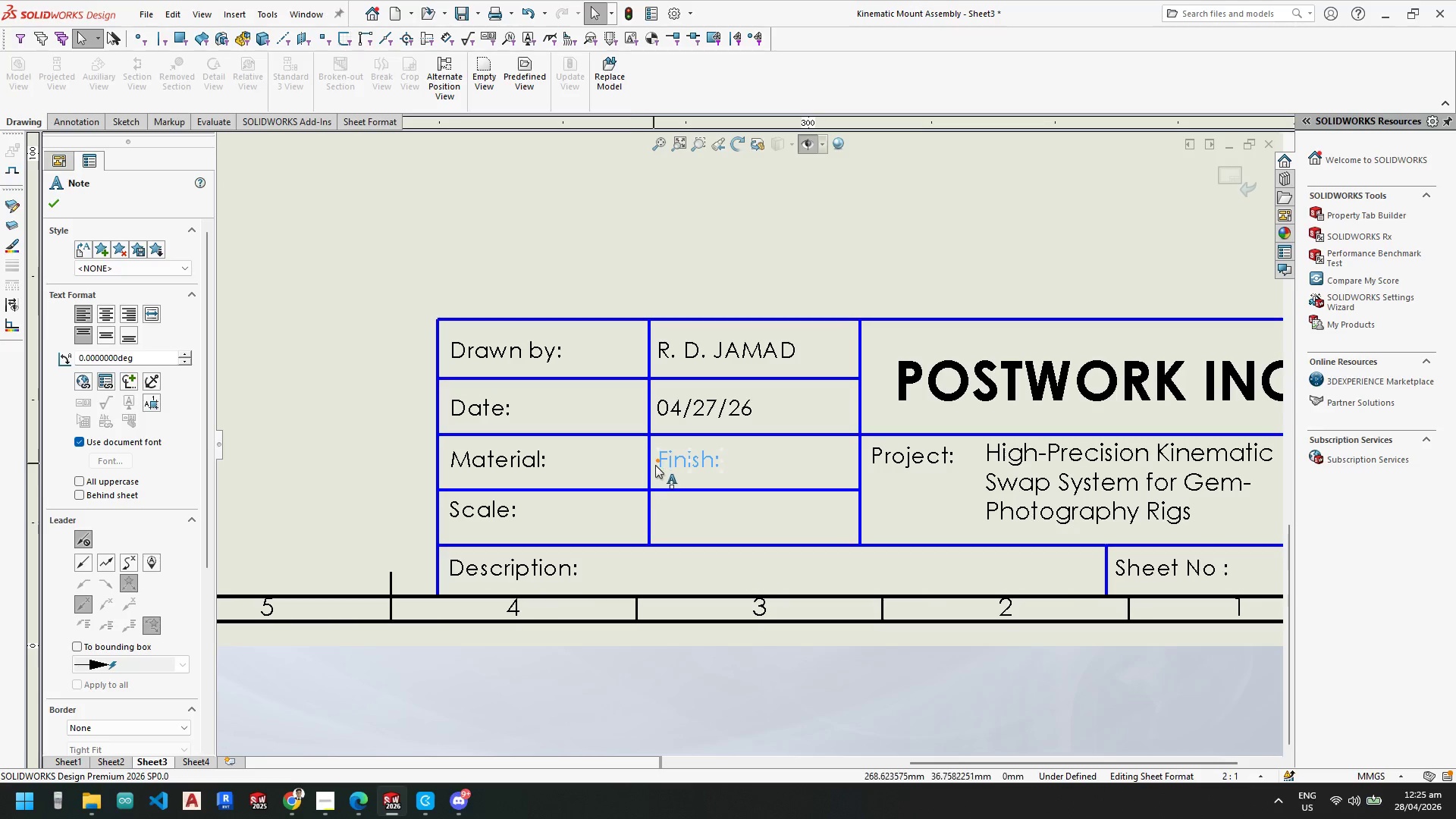 
key(Backspace)
 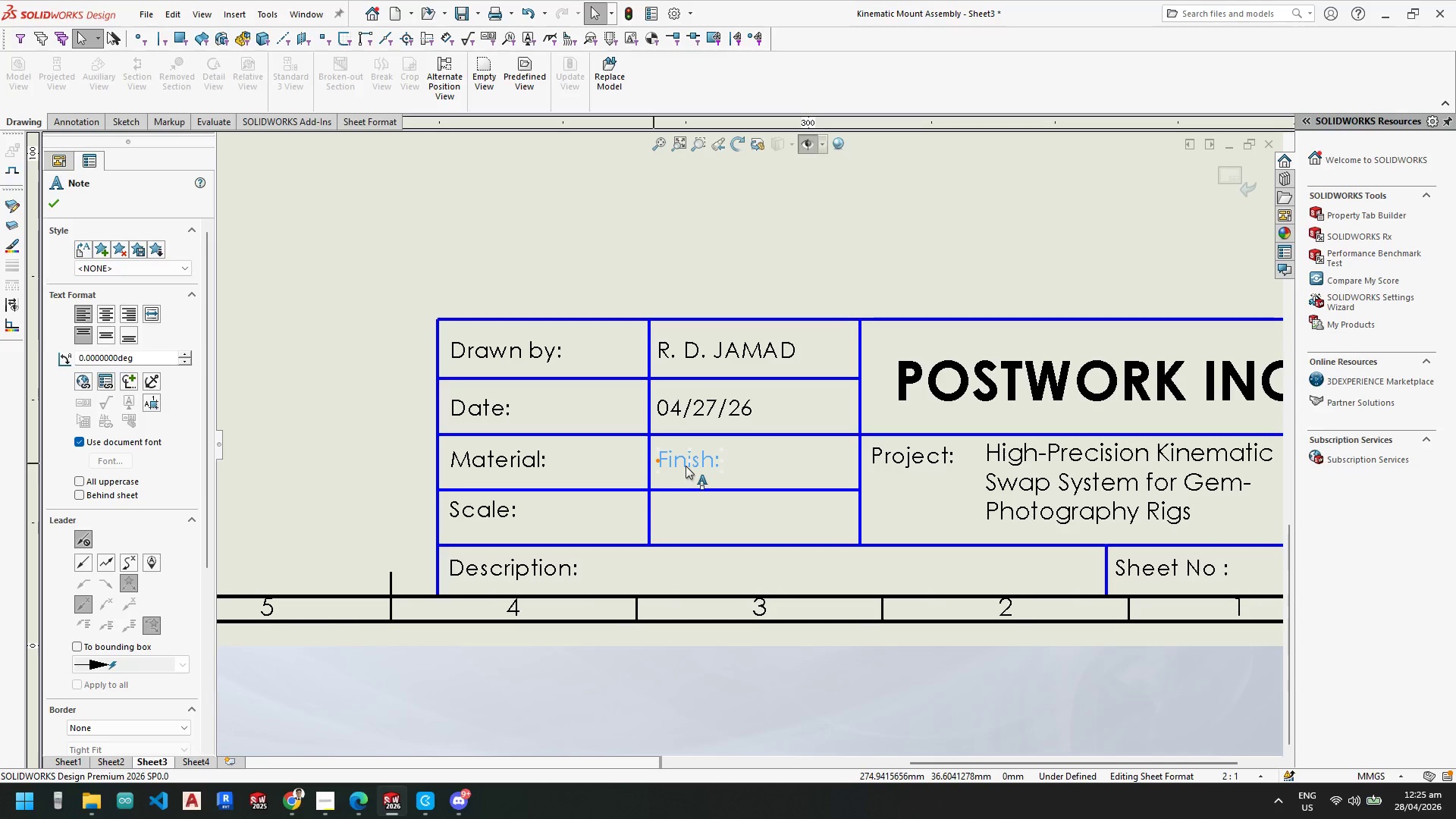 
key(Escape)
 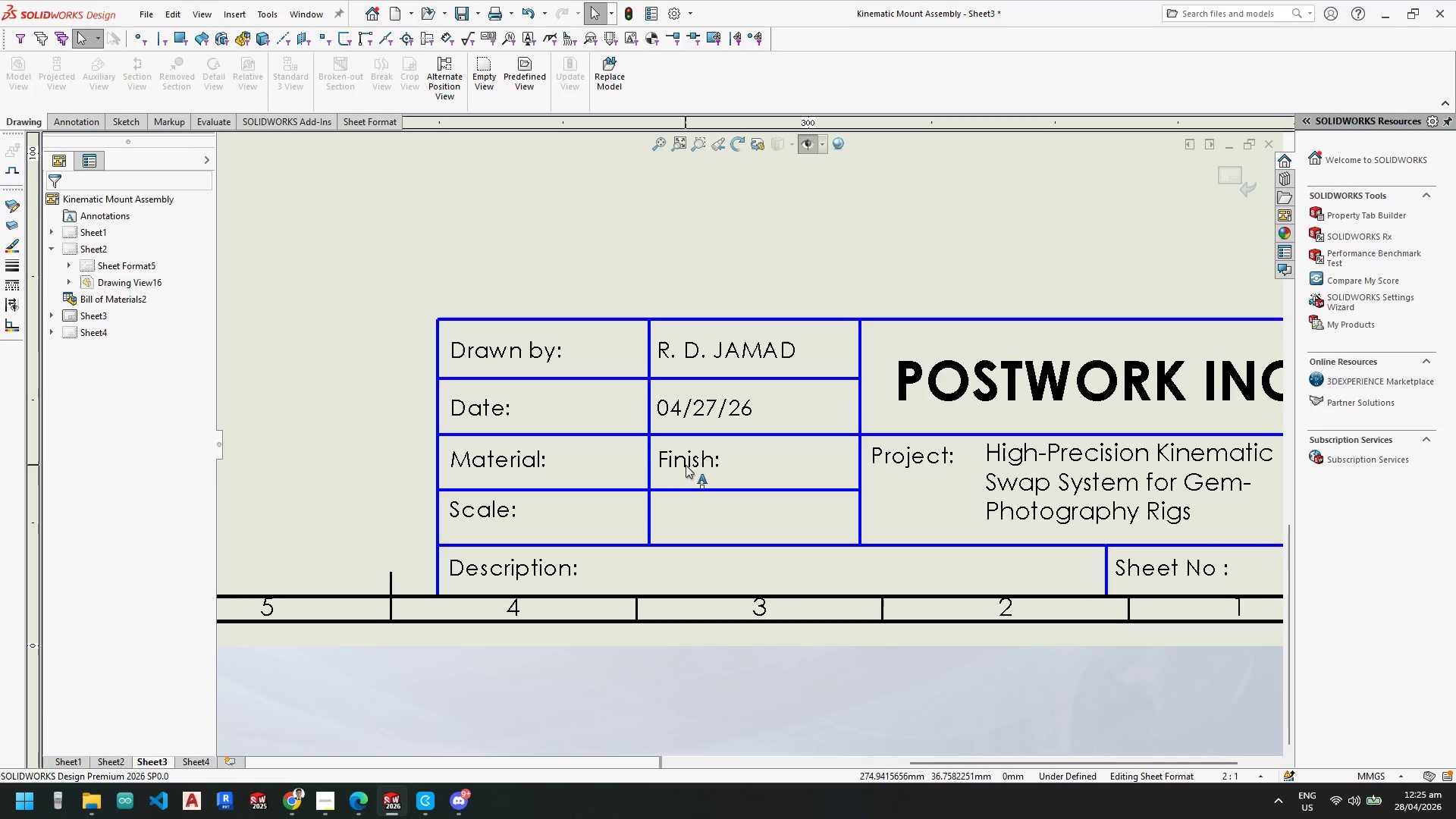 
left_click([686, 465])
 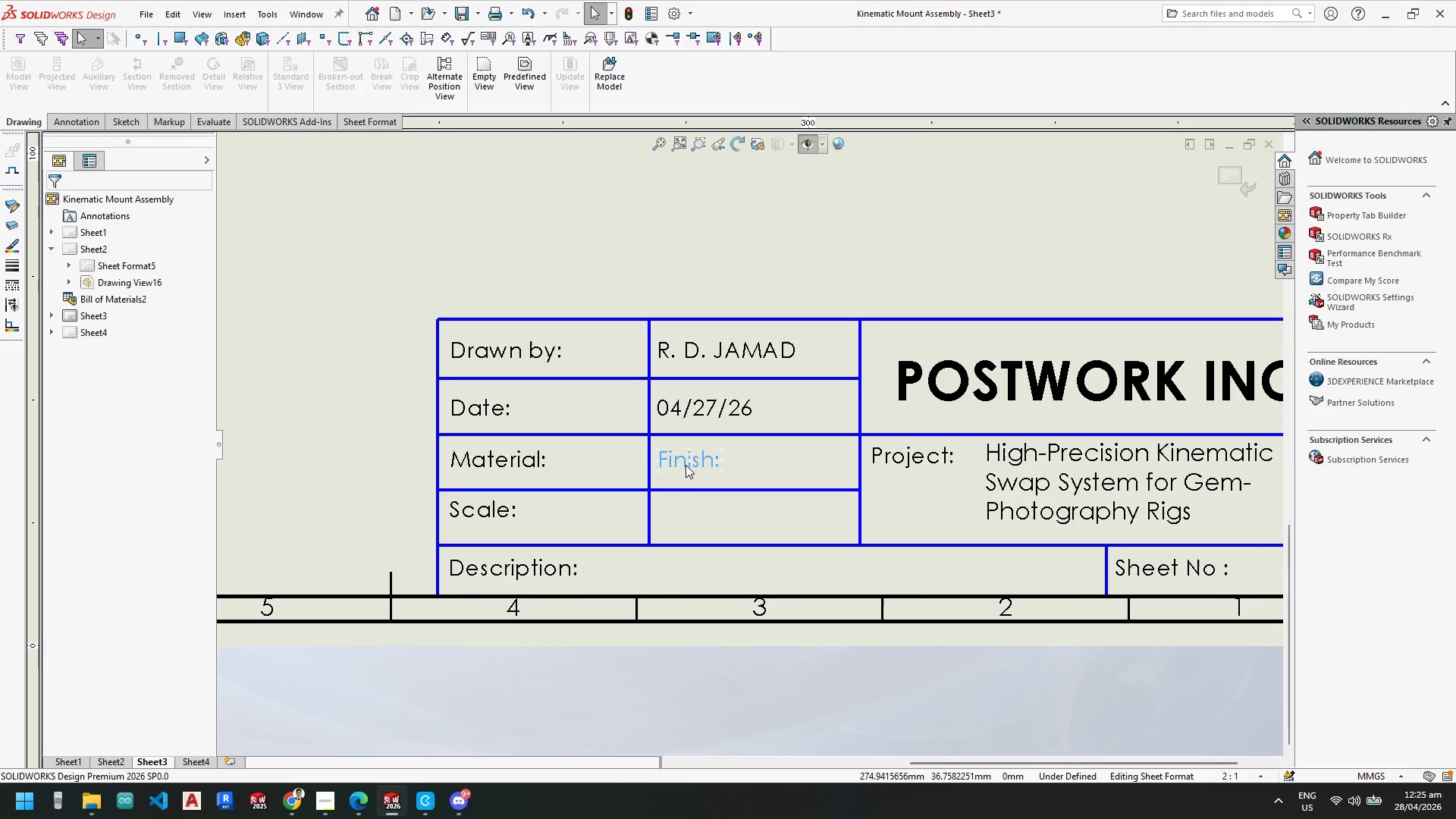 
key(Delete)
 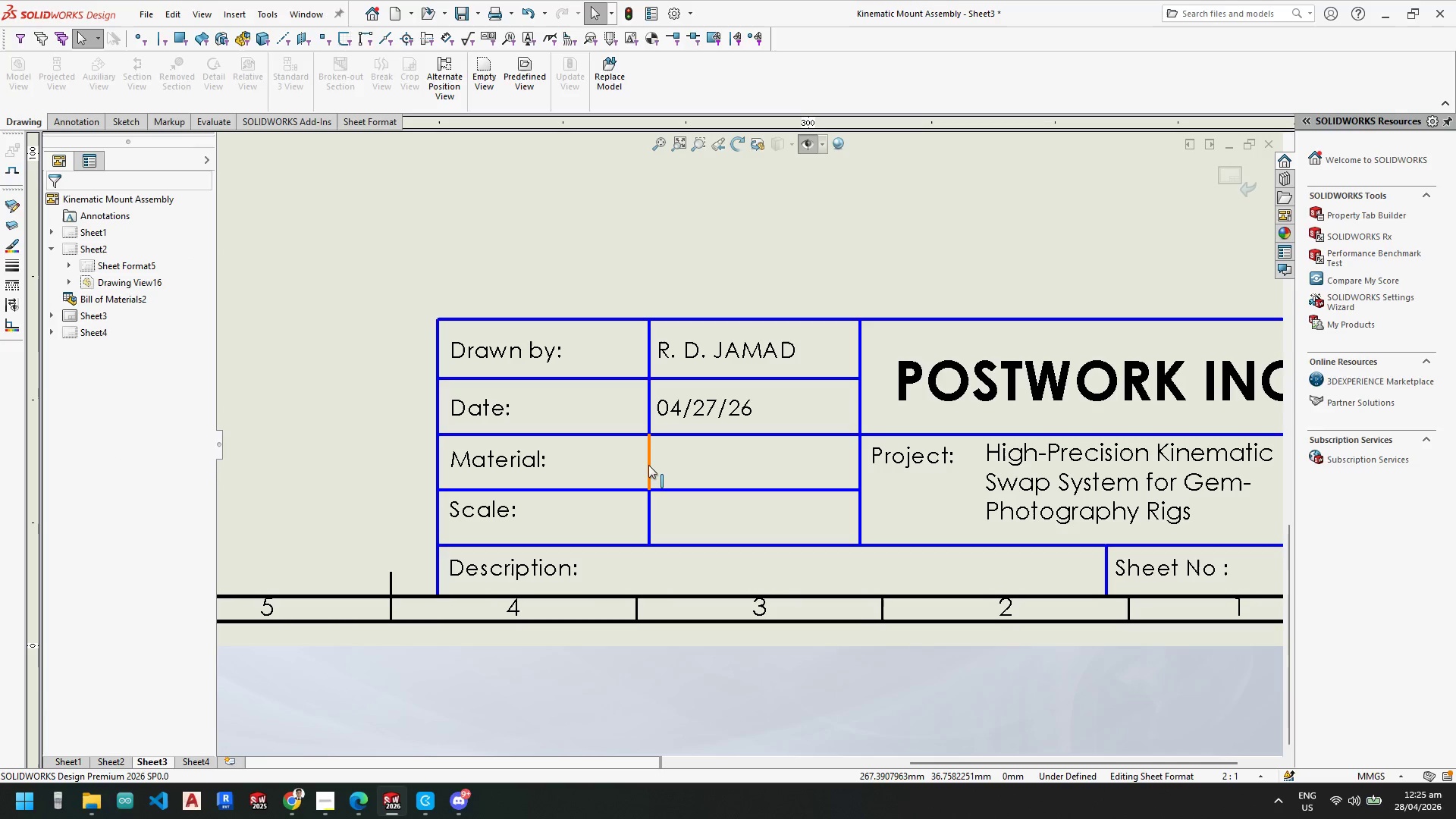 
key(Delete)
 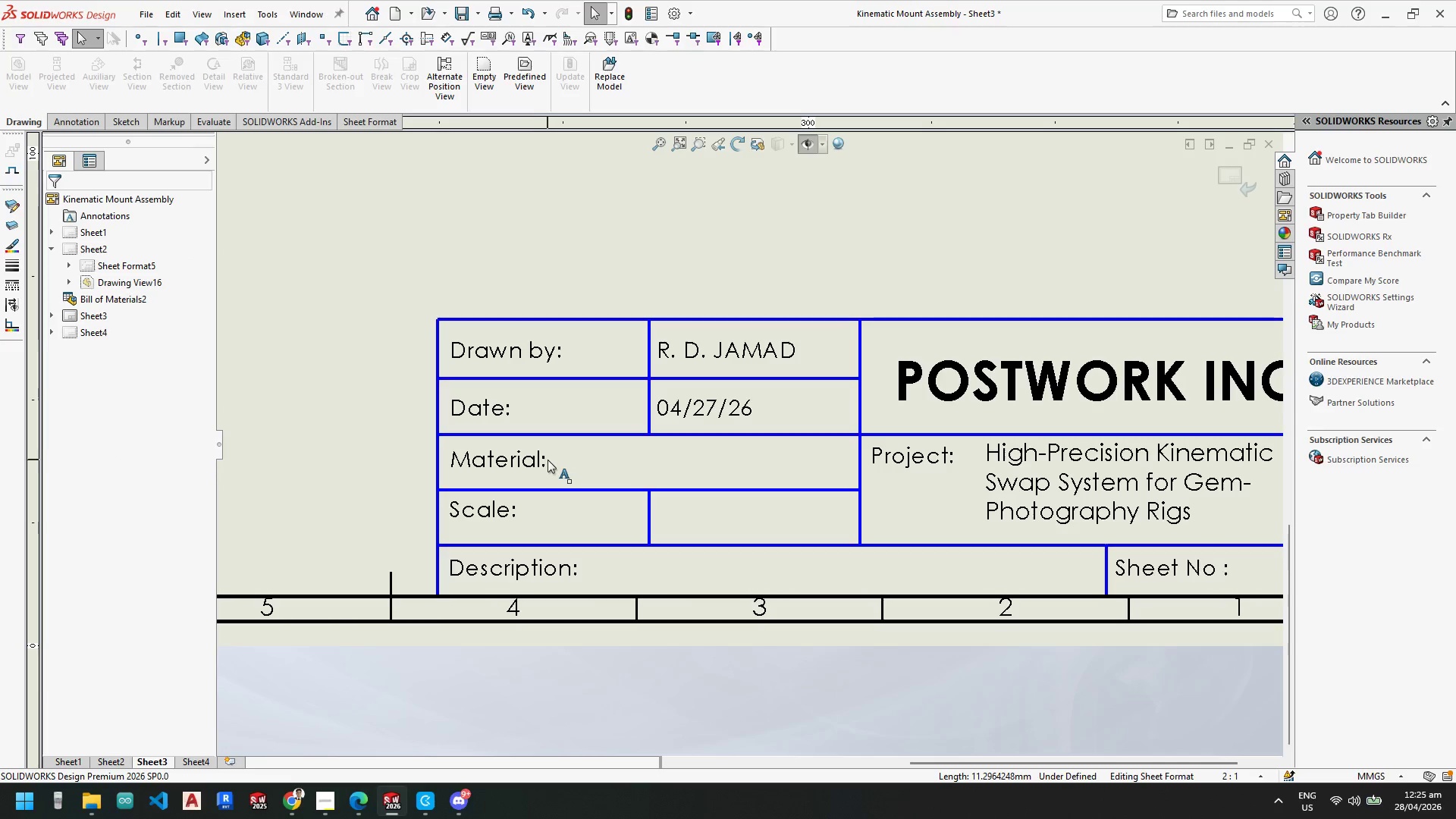 
double_click([546, 460])
 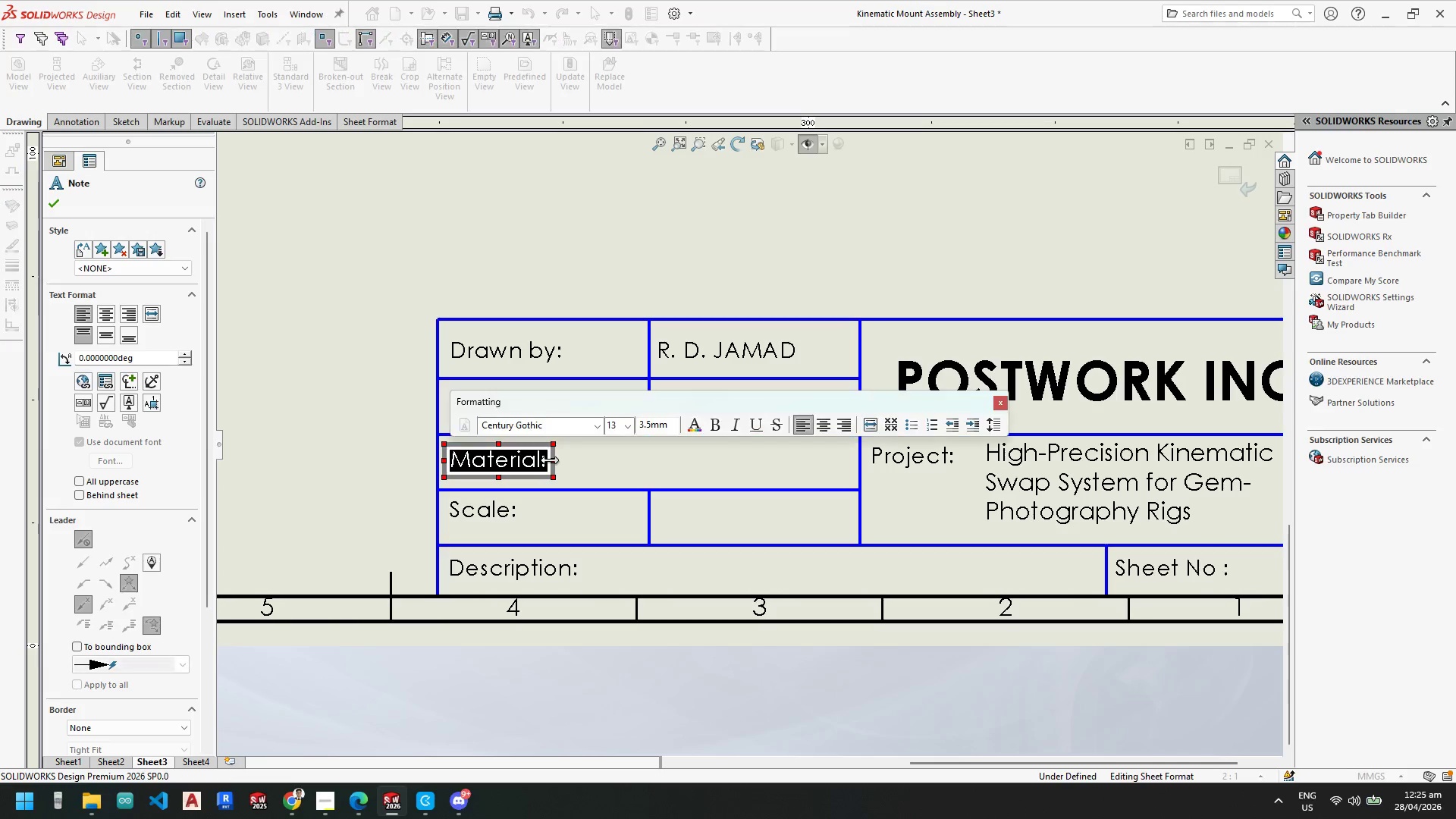 
key(Control+V)
 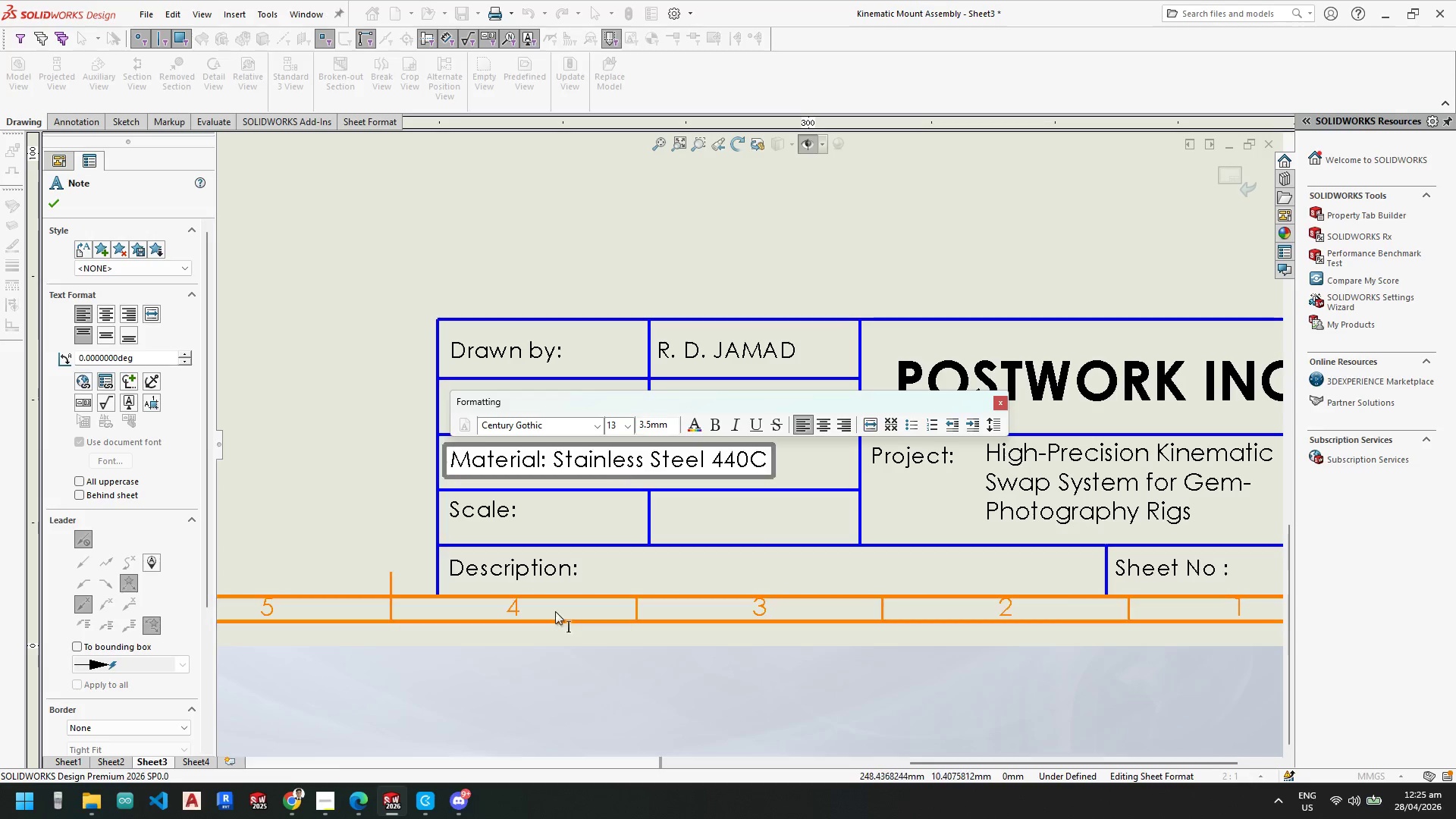 
left_click([529, 659])
 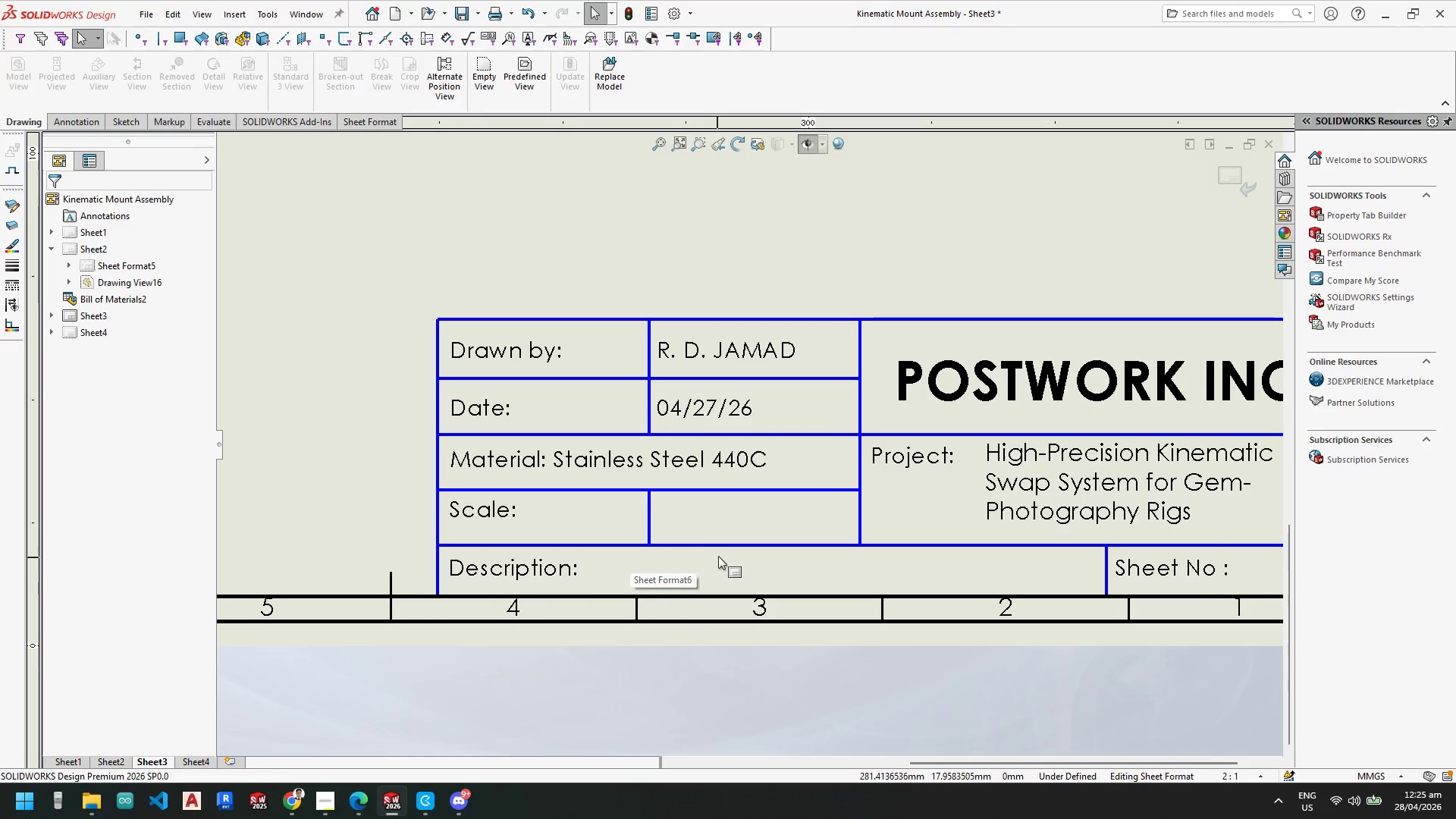 
double_click([502, 509])
 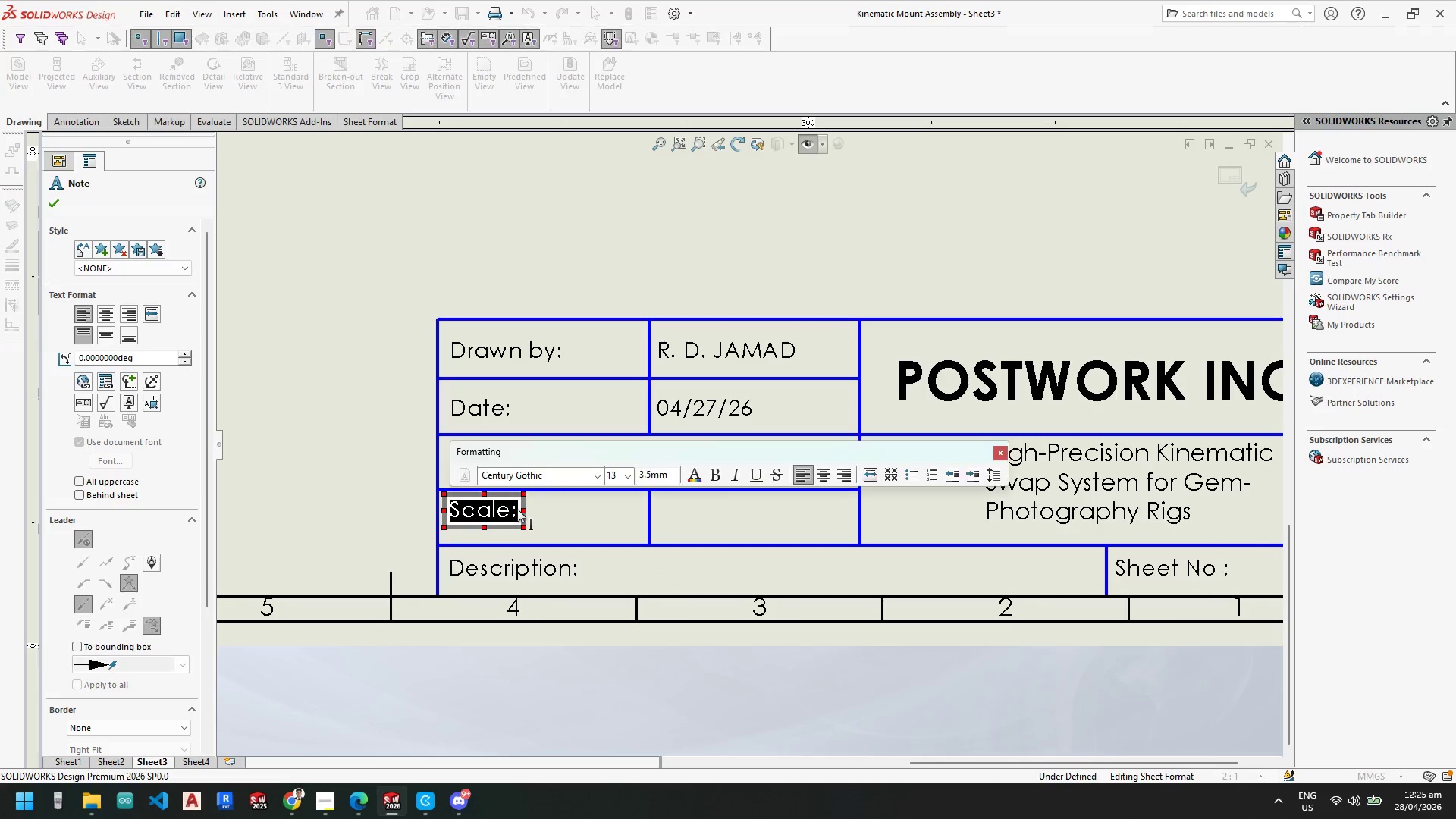 
left_click([517, 509])
 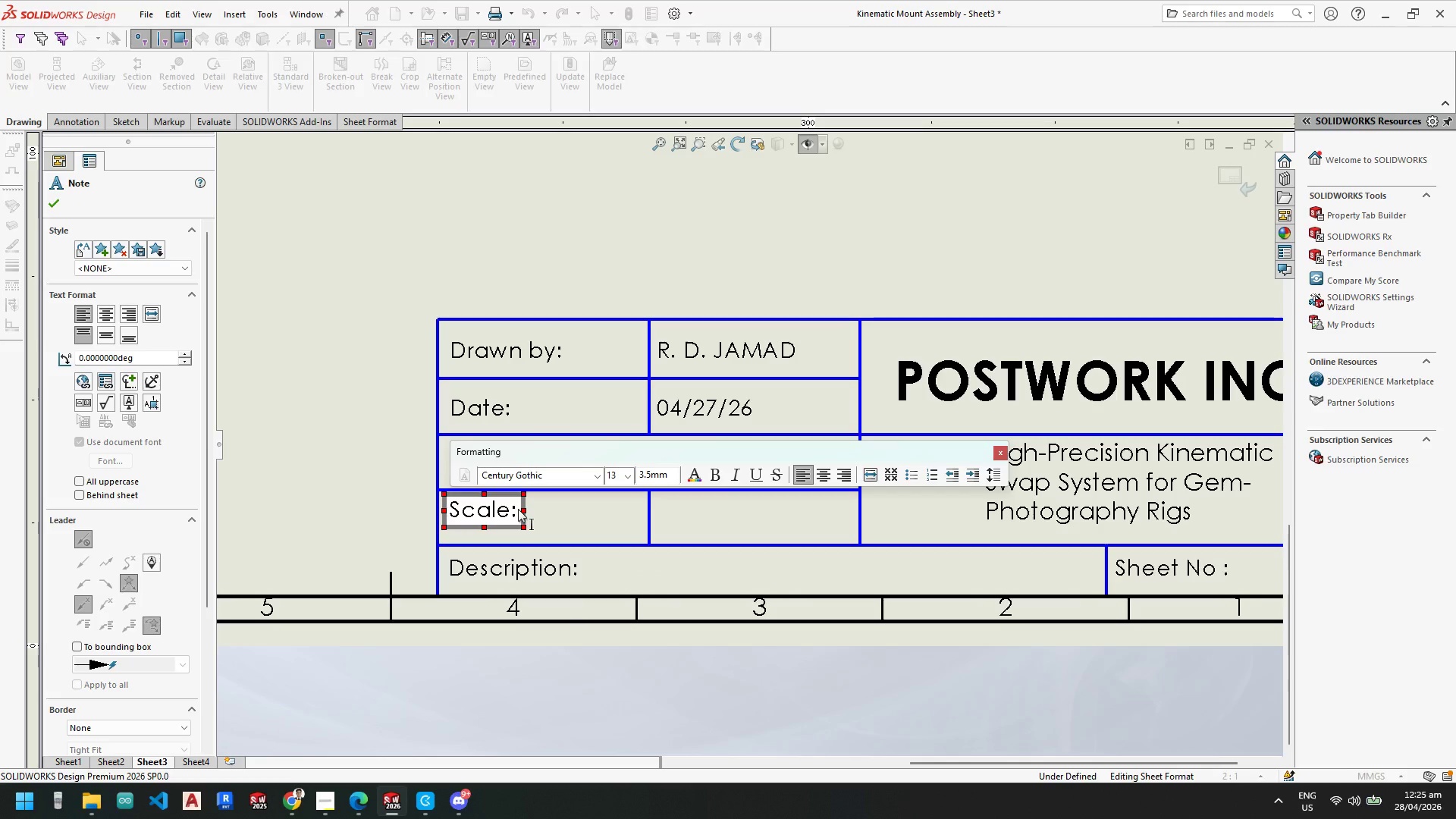 
key(Space)
 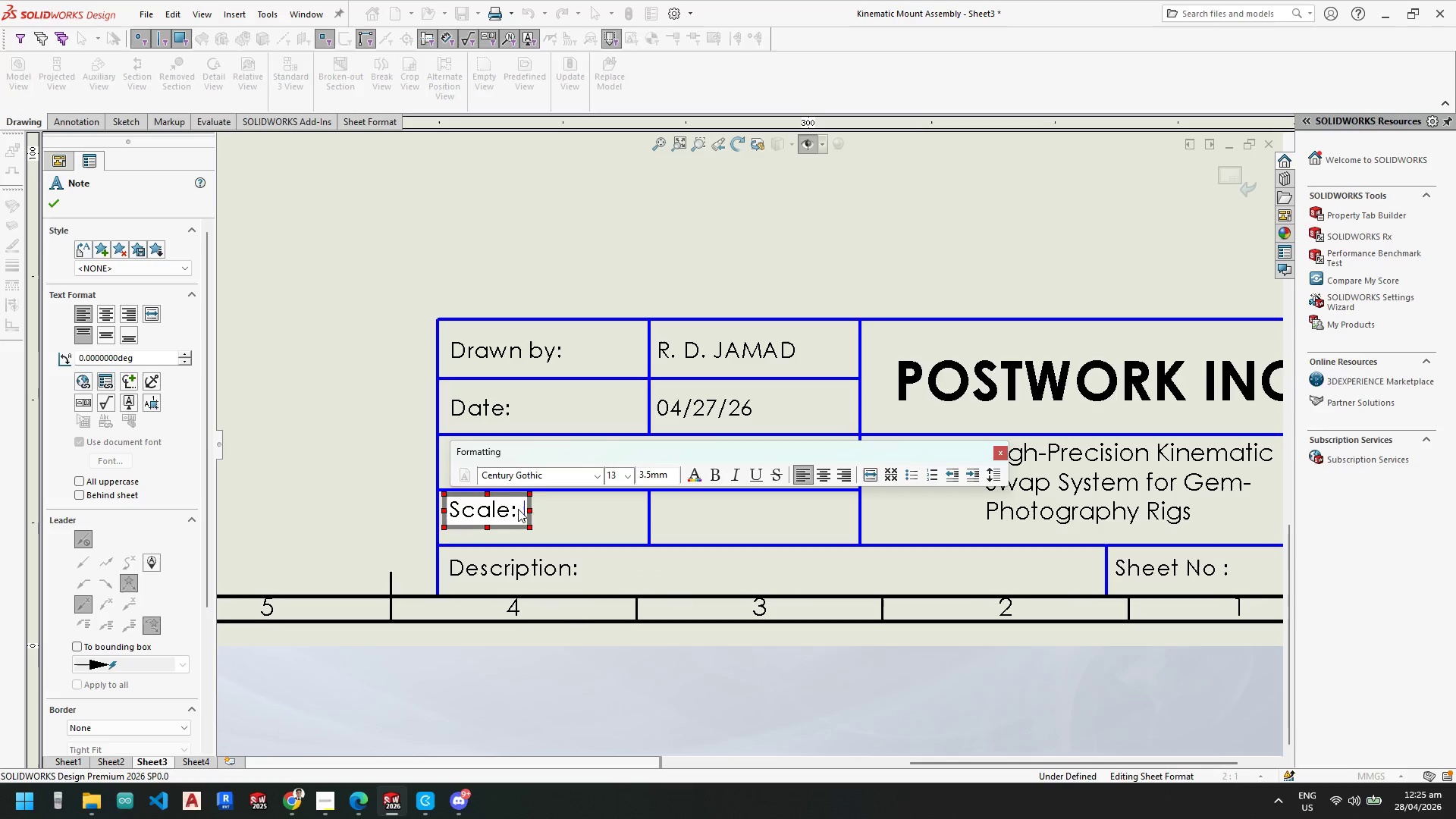 
key(1)
 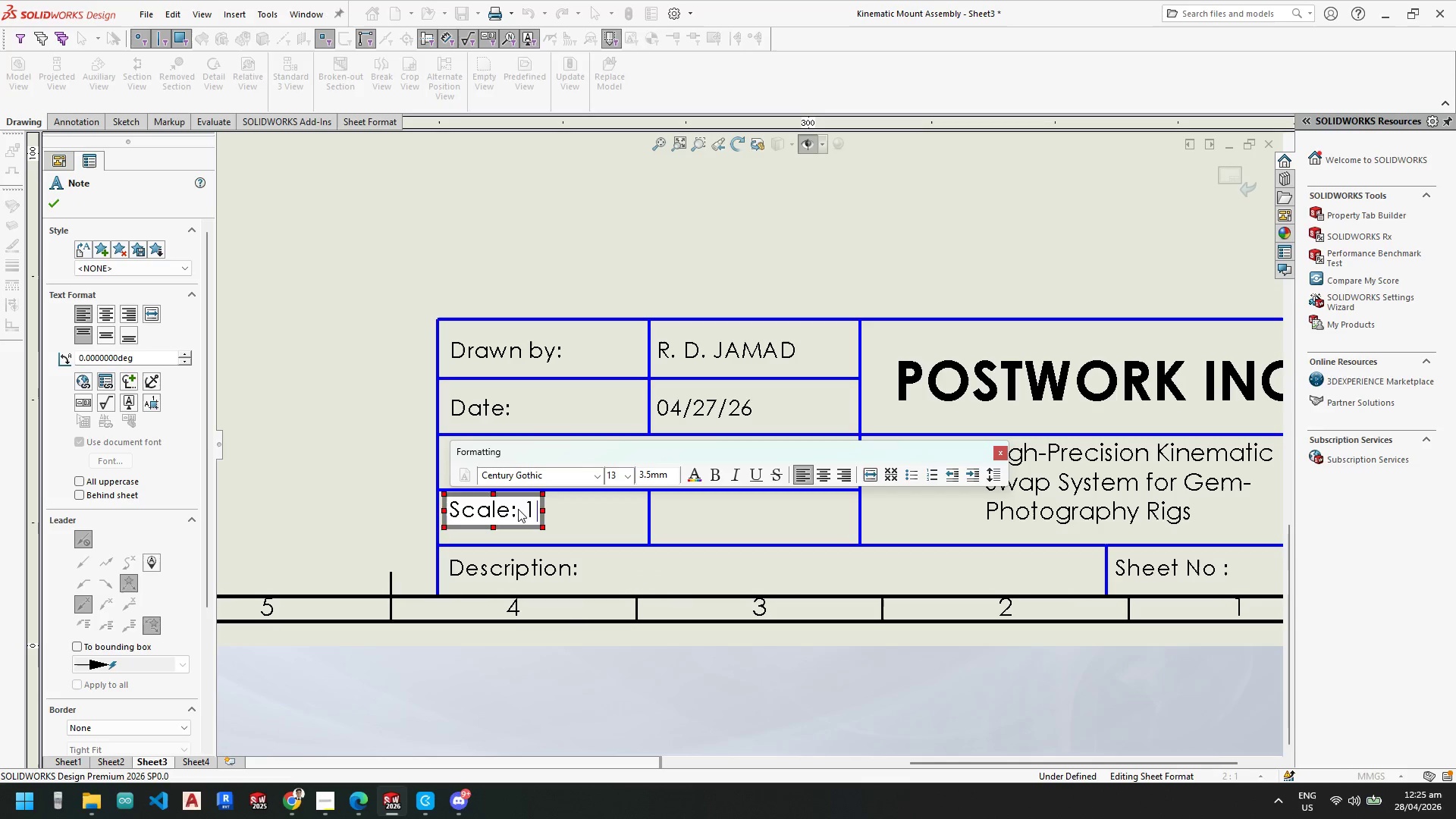 
key(Semicolon)
 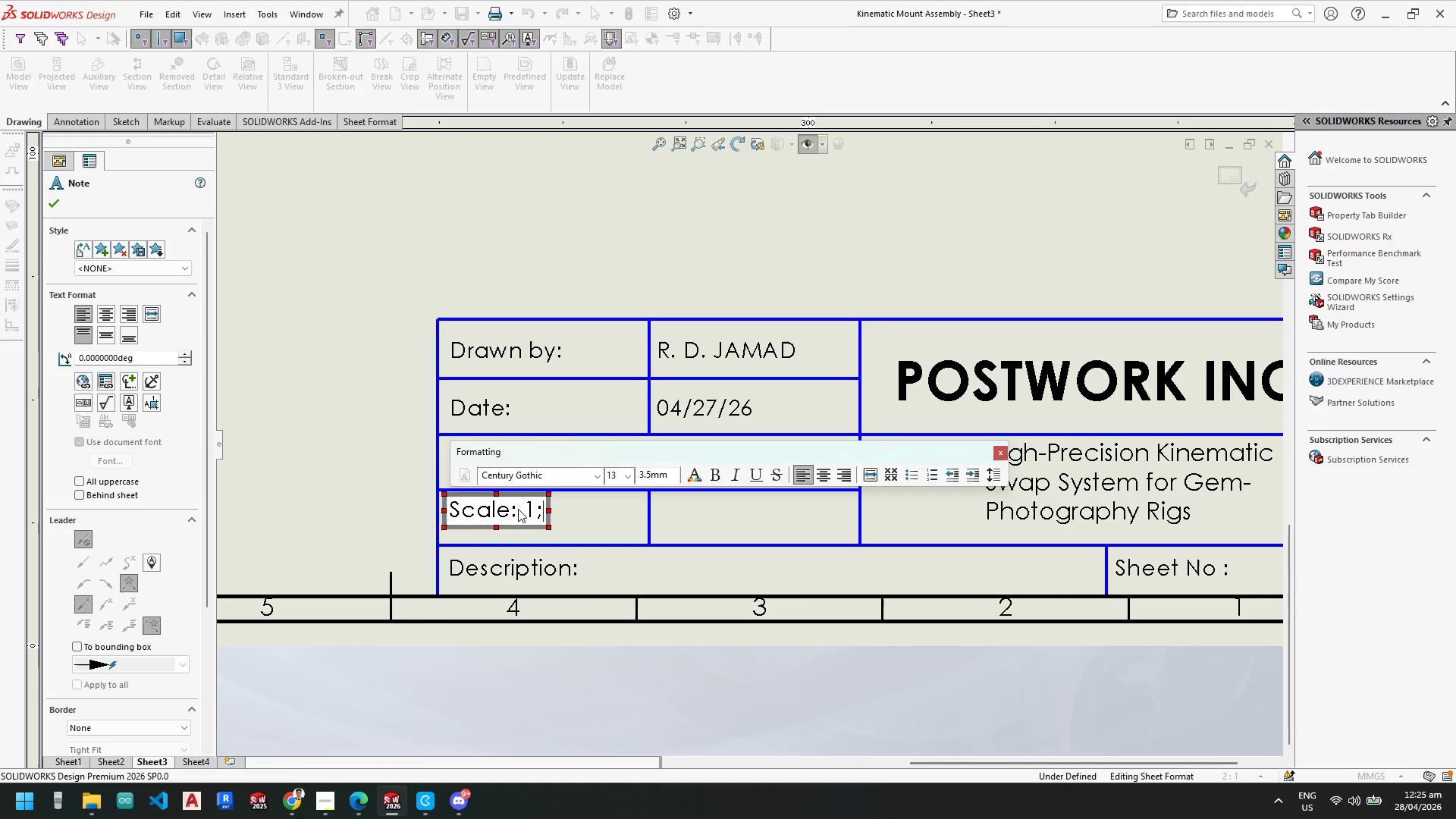 
key(Backspace)
 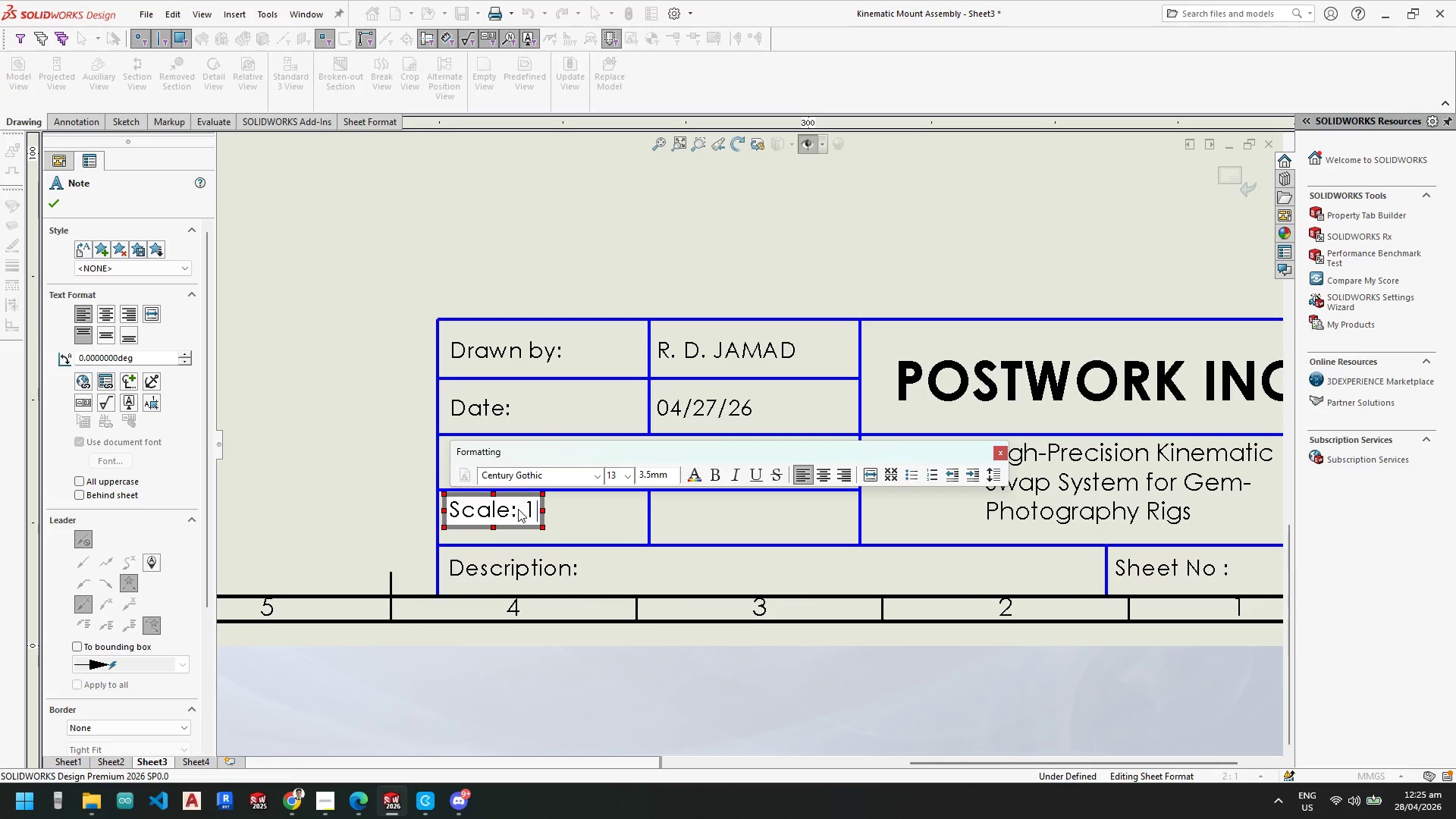 
key(Shift+ShiftLeft)
 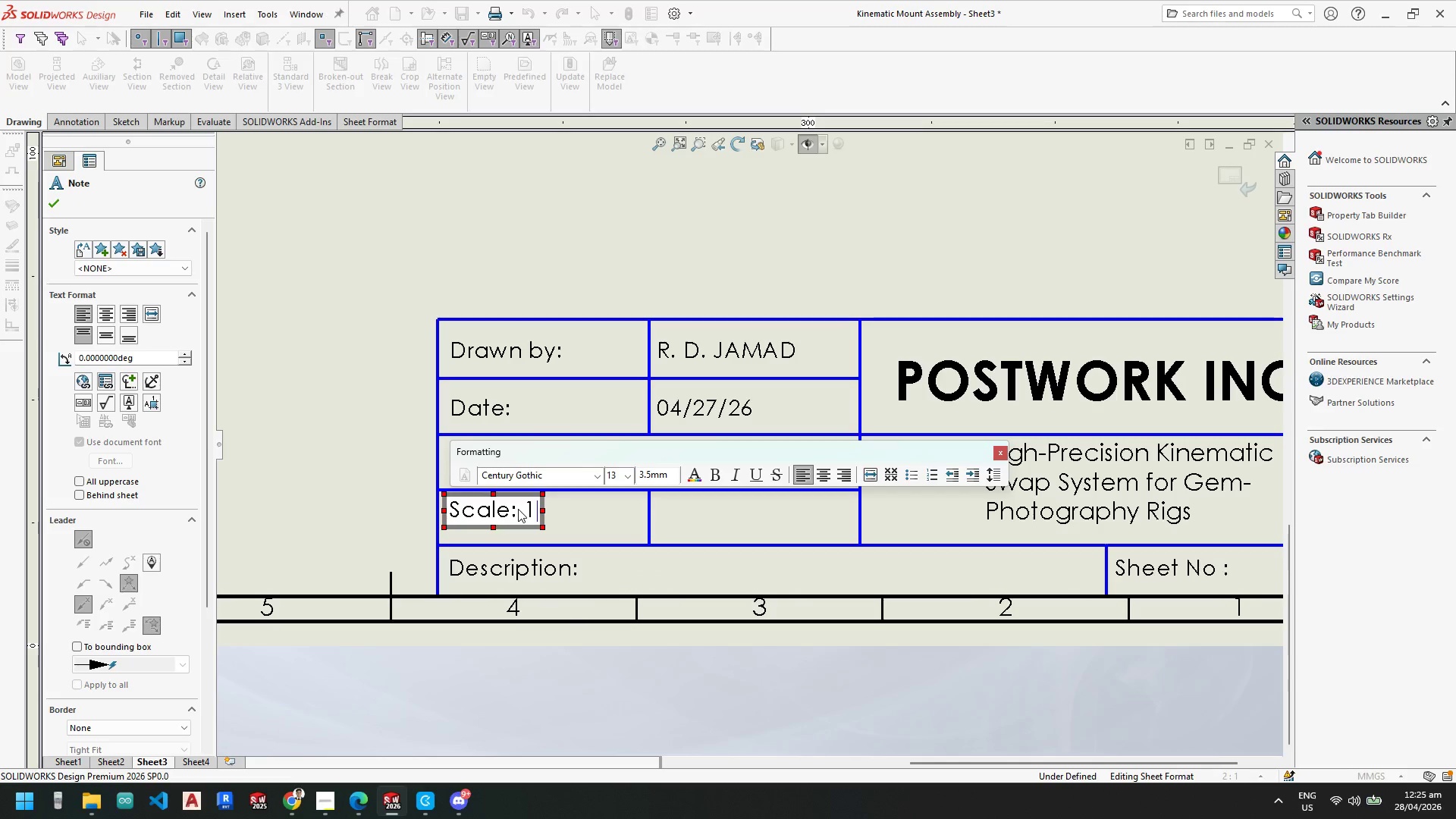 
key(Shift+Semicolon)
 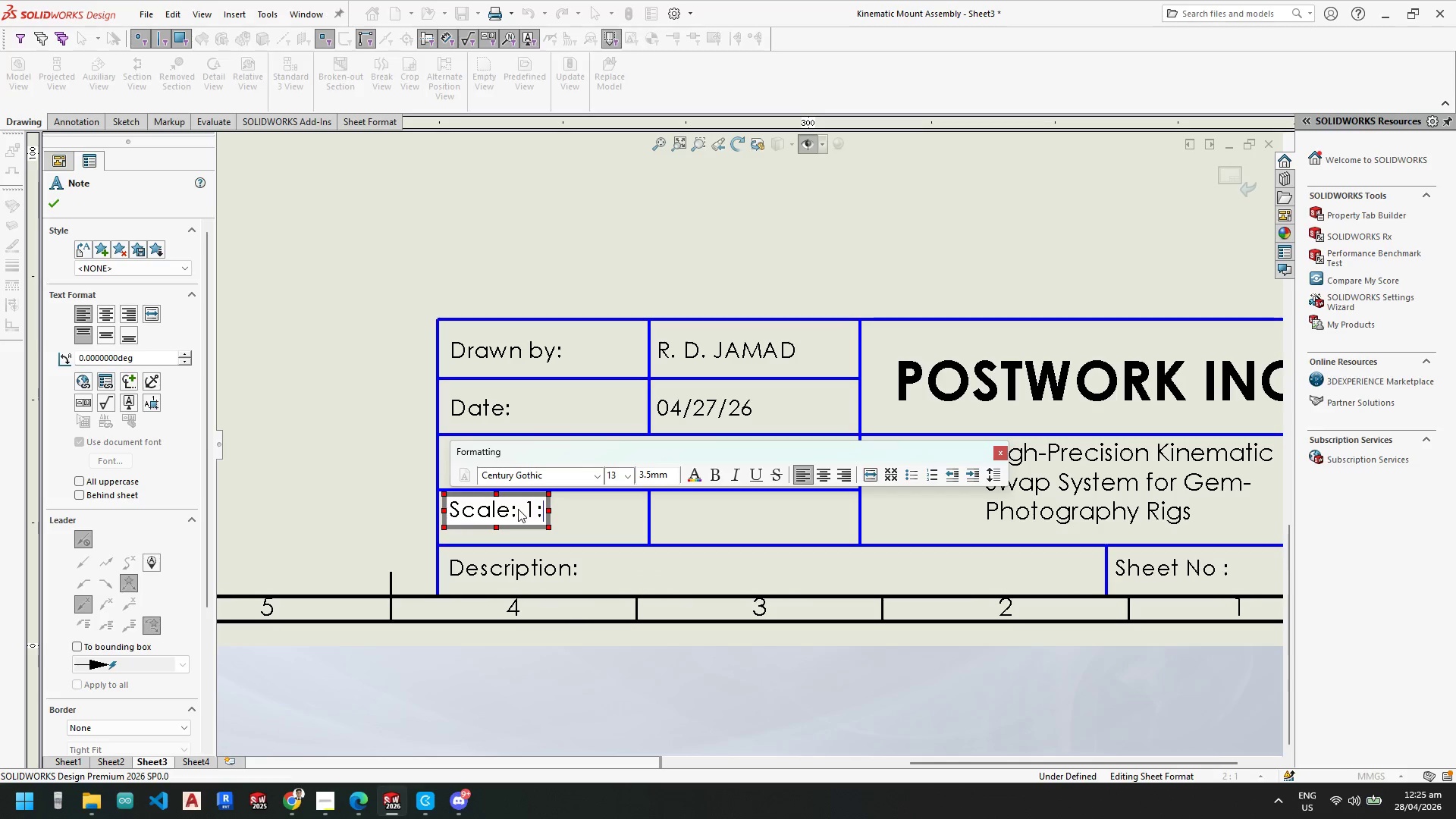 
key(1)
 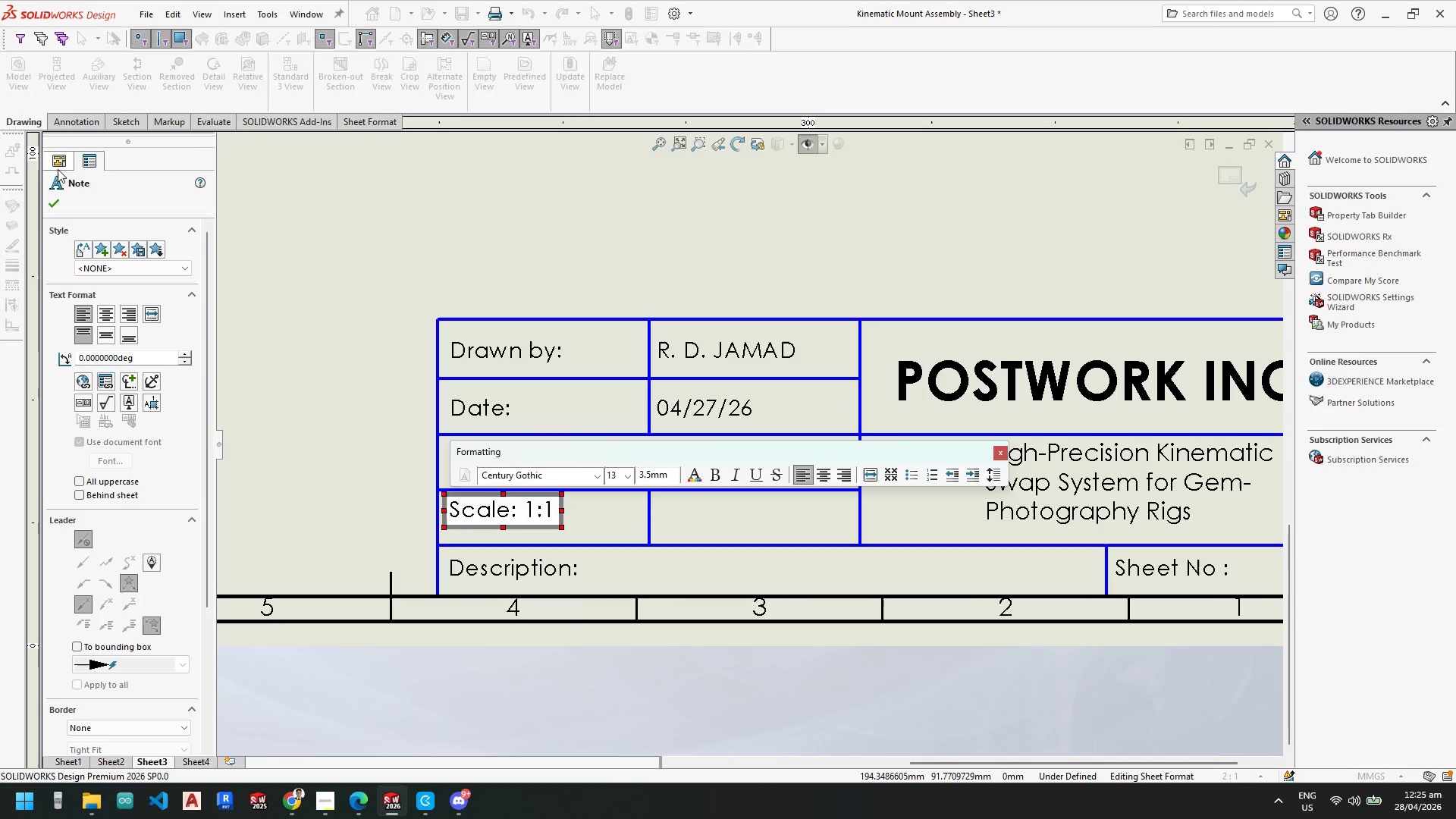 
left_click([58, 196])
 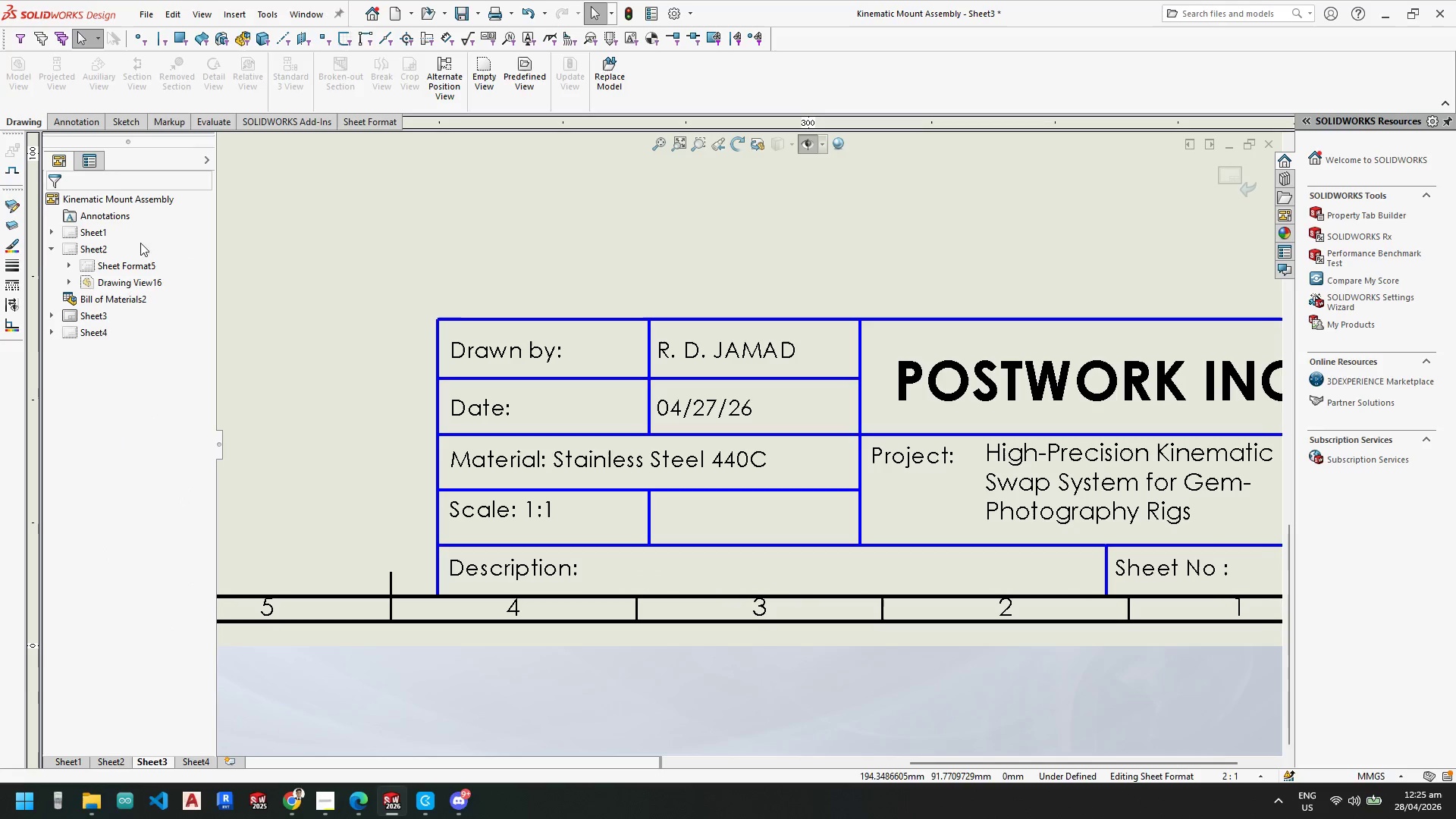 
scroll: coordinate [825, 475], scroll_direction: up, amount: 7.0
 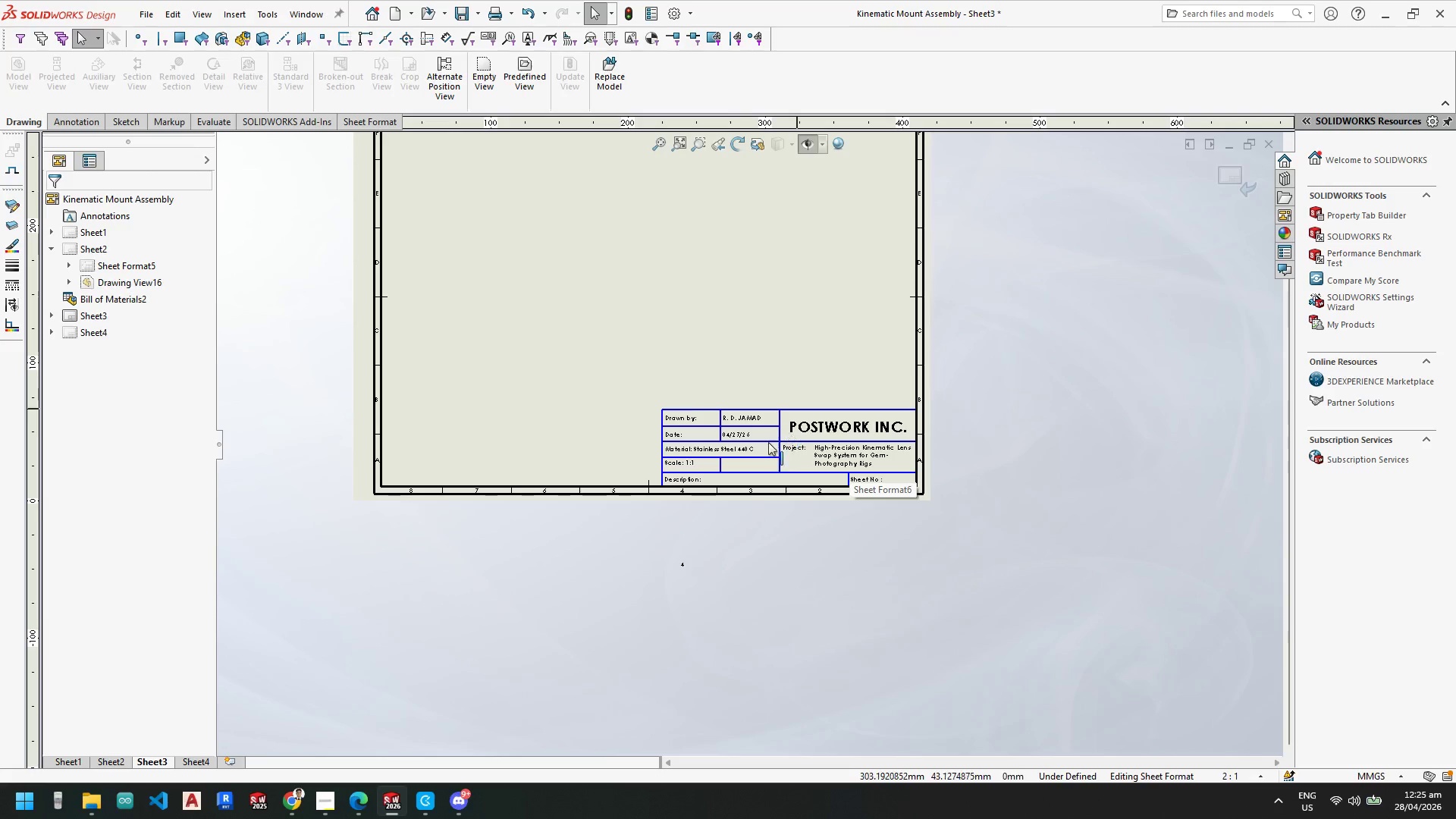 
scroll: coordinate [688, 472], scroll_direction: down, amount: 12.0
 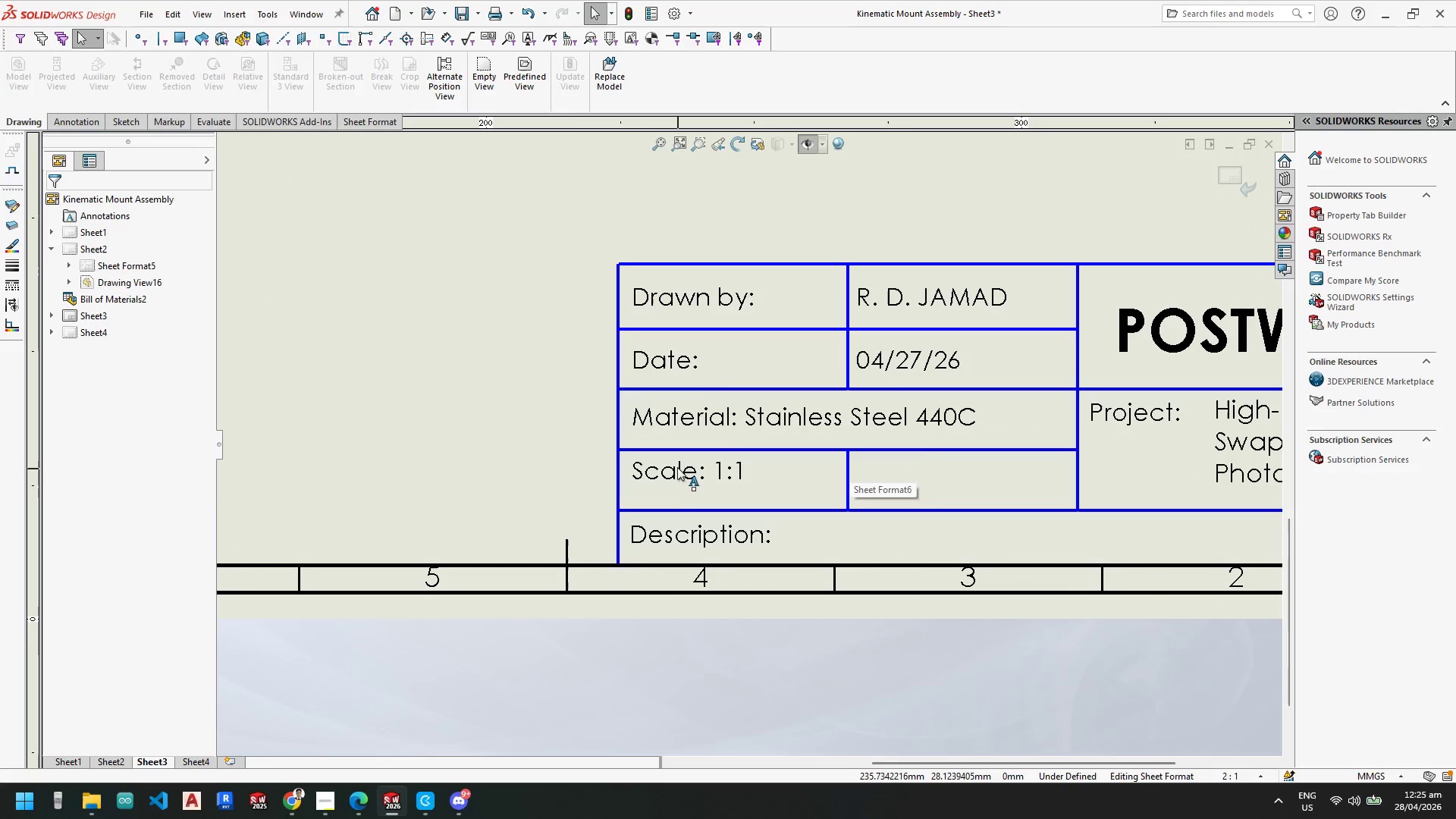 
left_click_drag(start_coordinate=[676, 465], to_coordinate=[671, 472])
 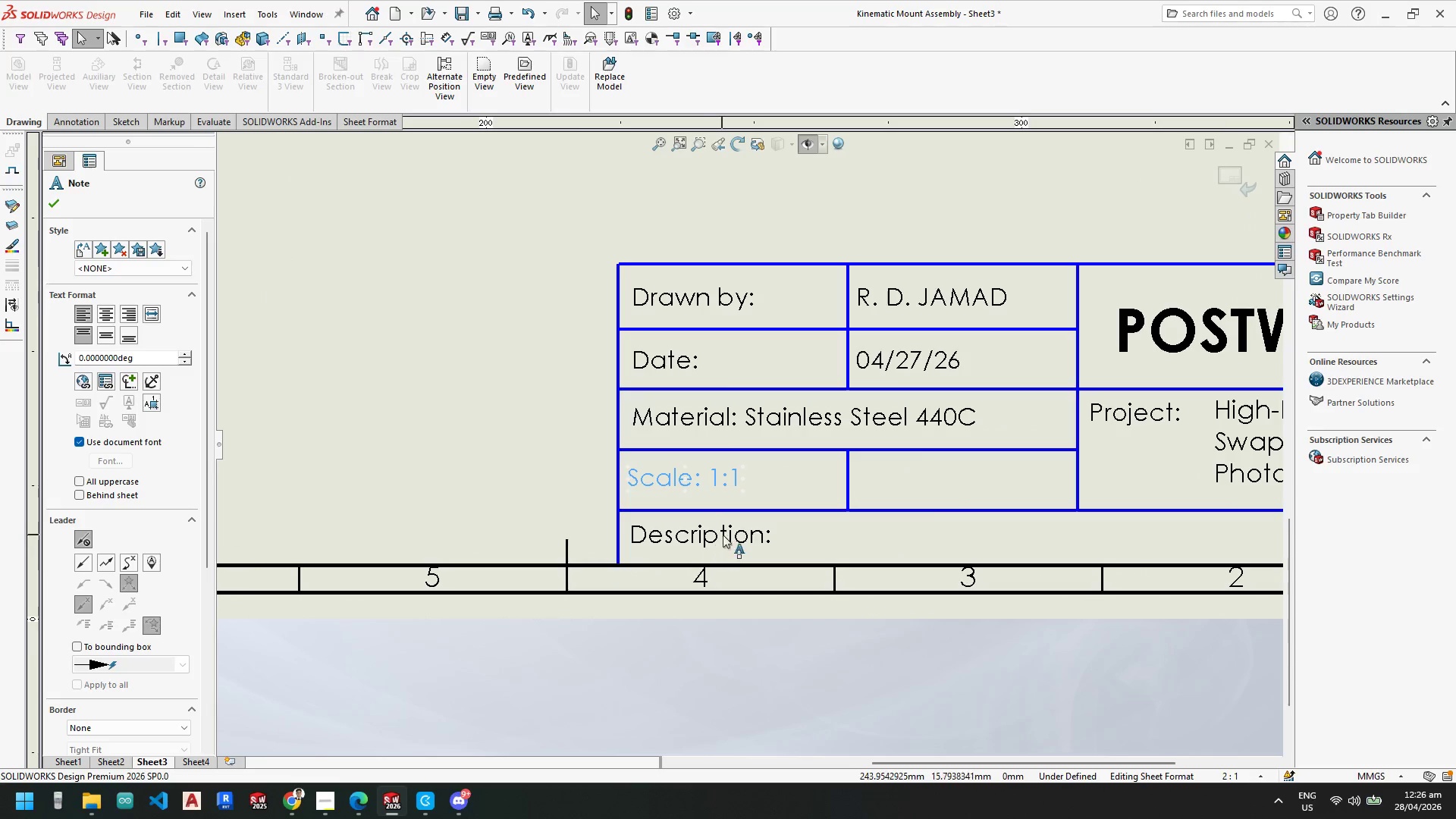 
key(Escape)
 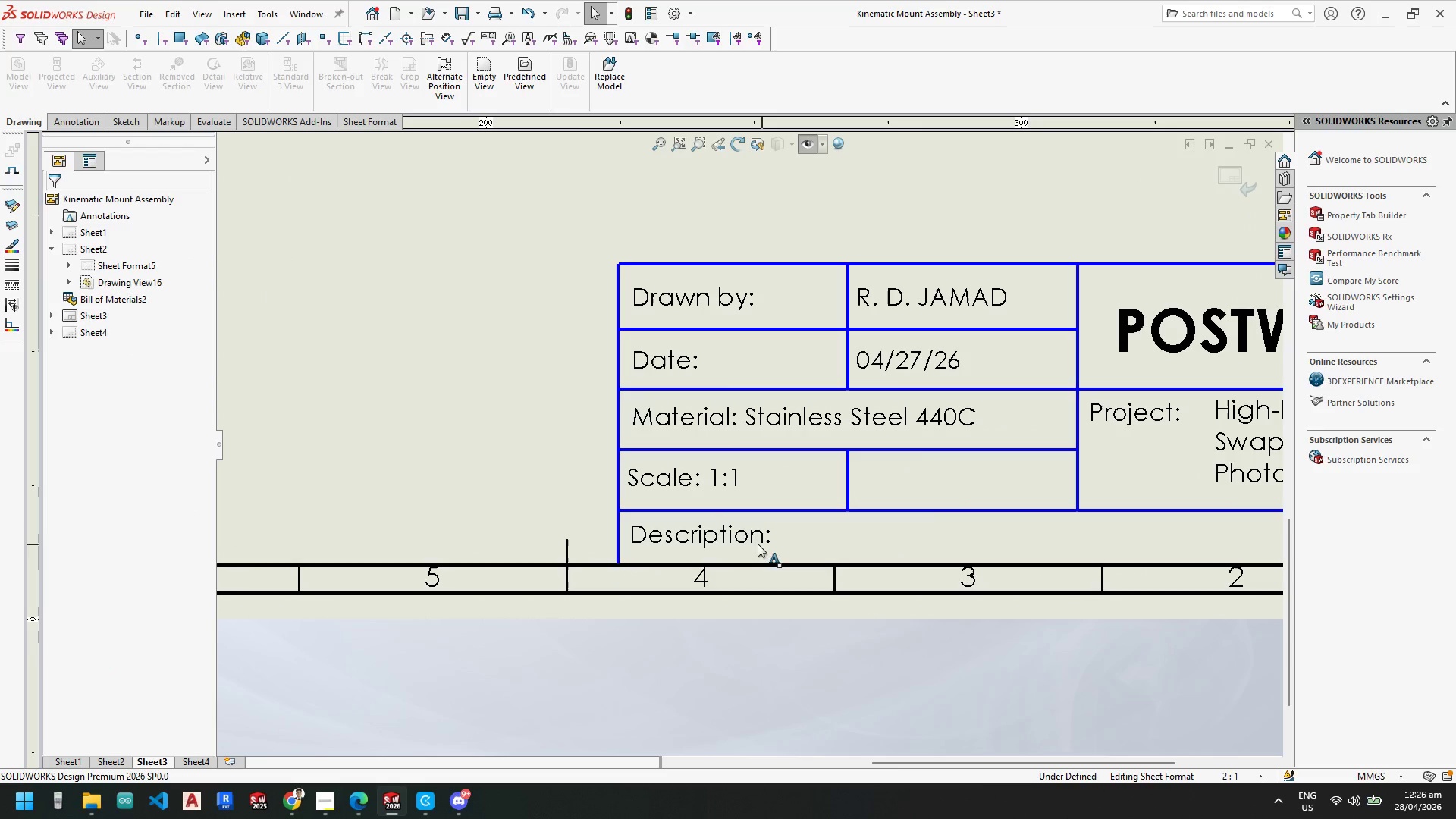 
double_click([711, 532])
 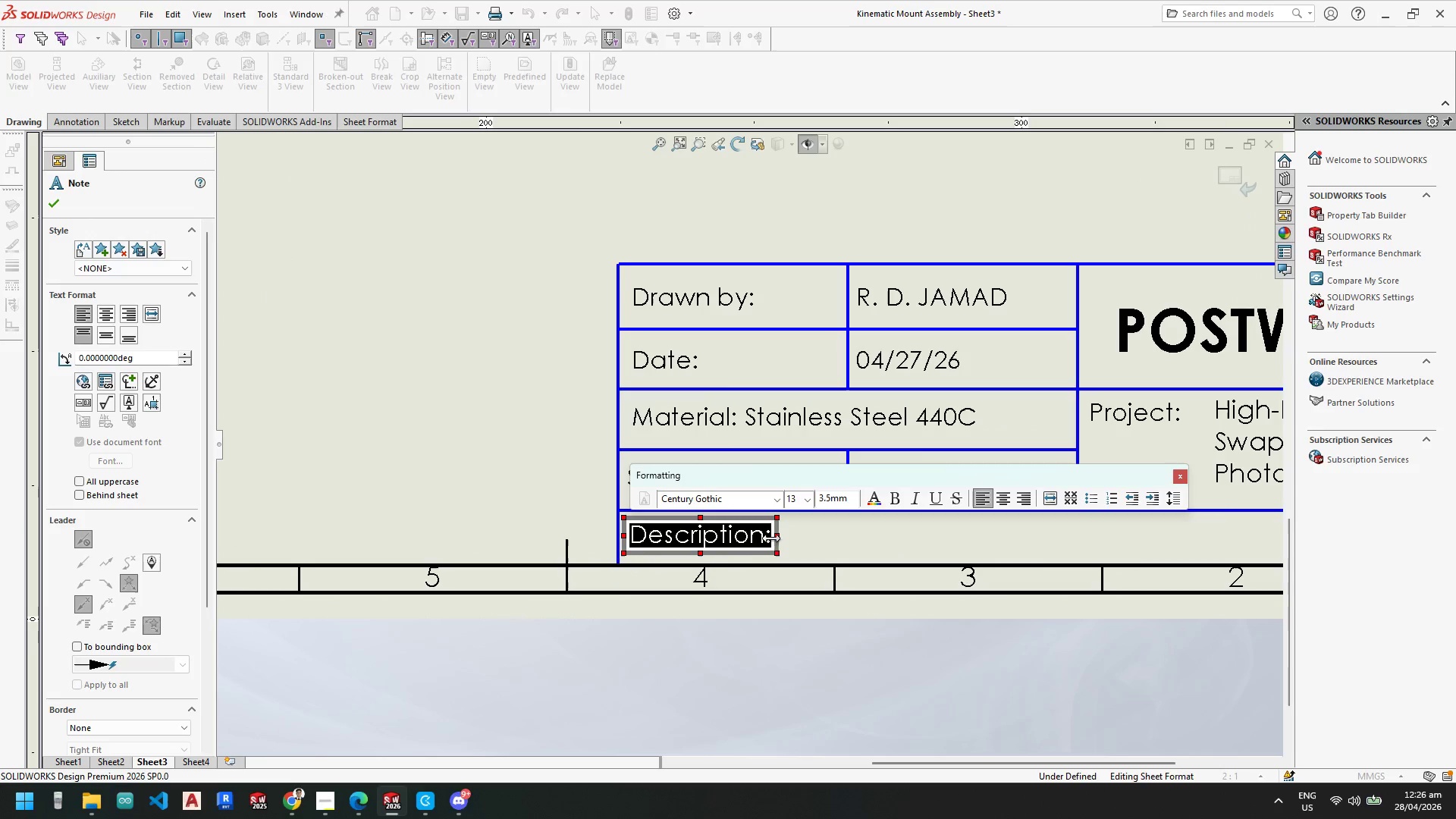 
left_click([769, 535])
 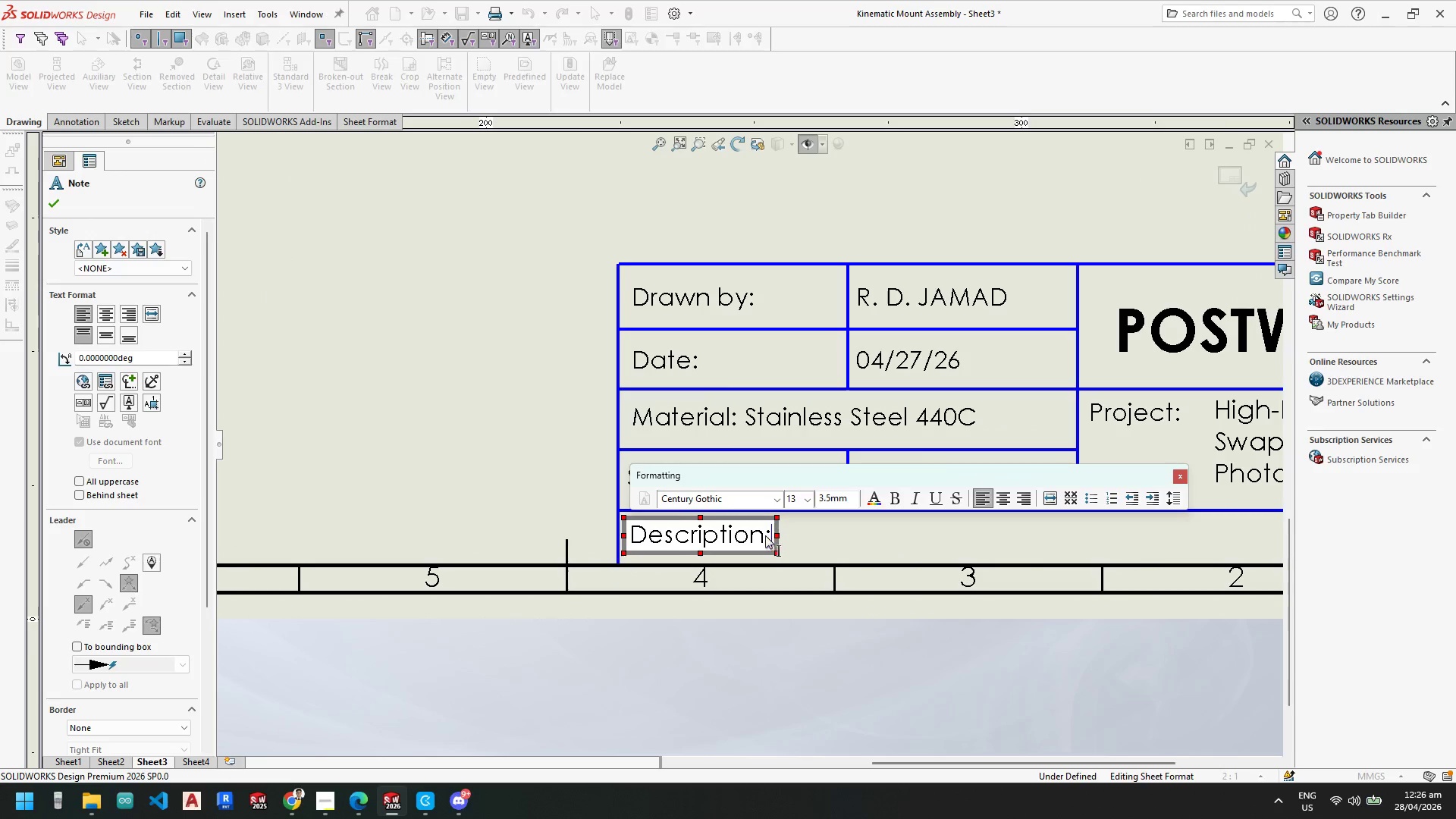 
type( Kinematic Mount )
 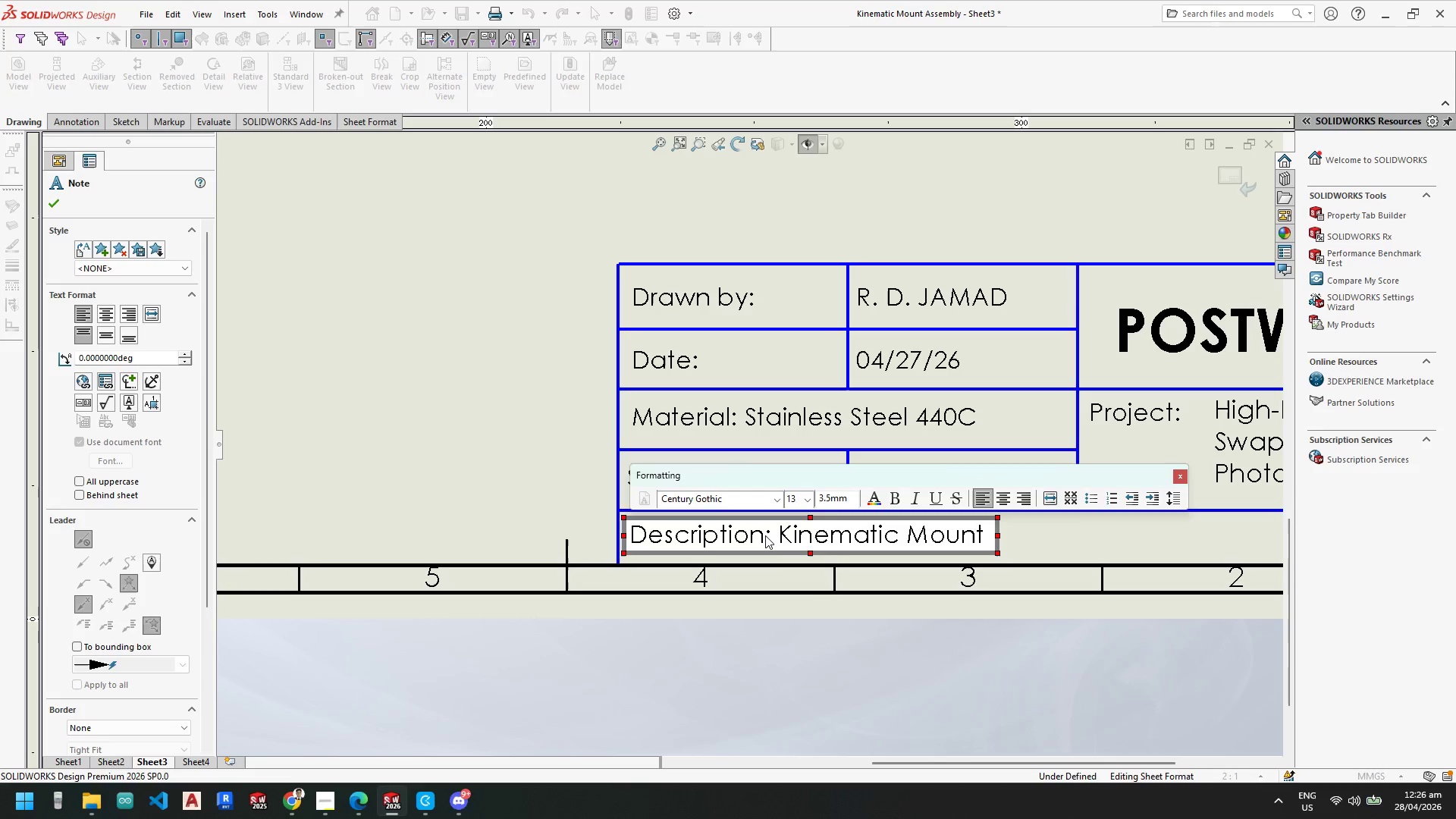 
 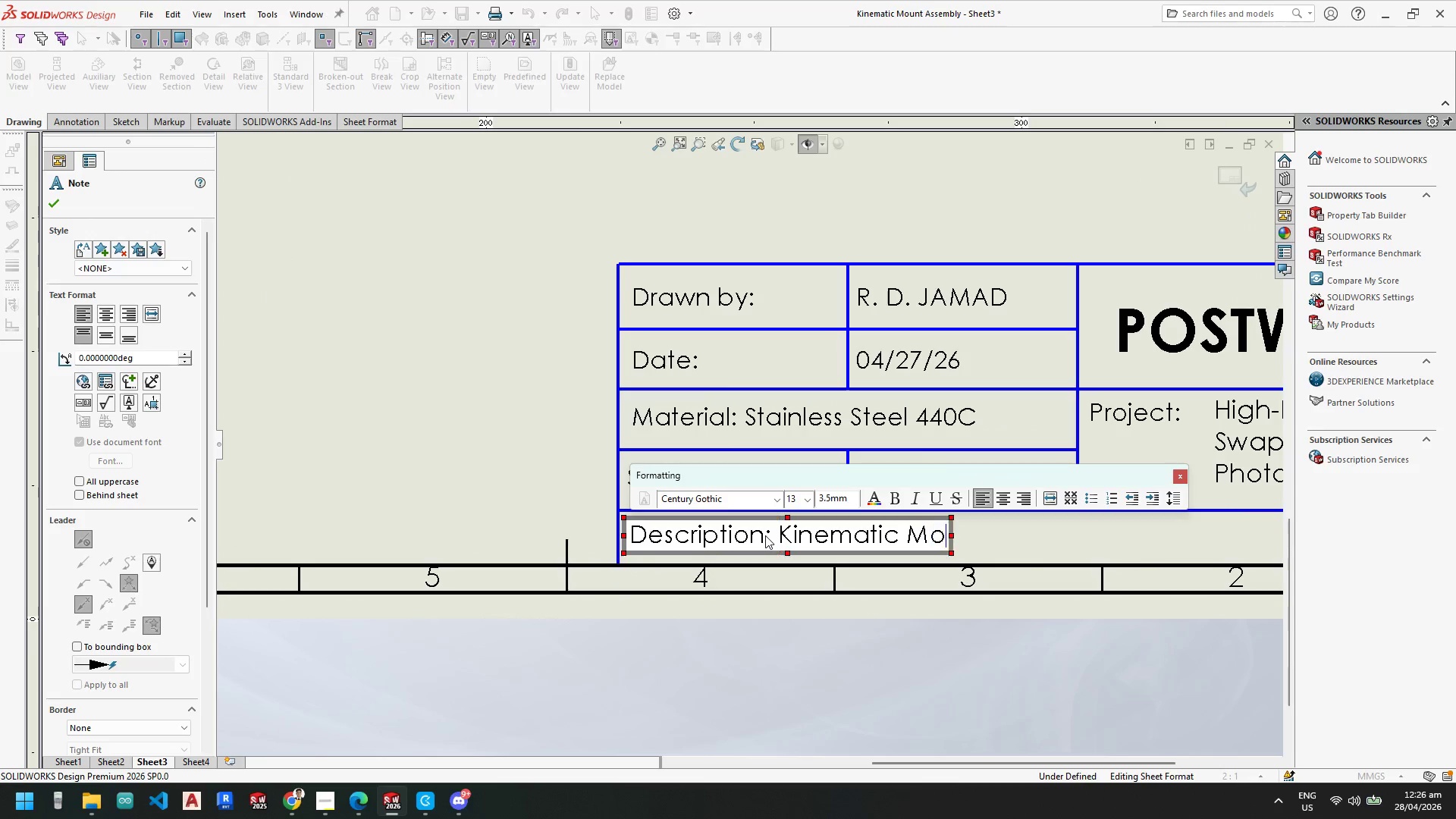 
hold_key(key=ShiftLeft, duration=2.56)
 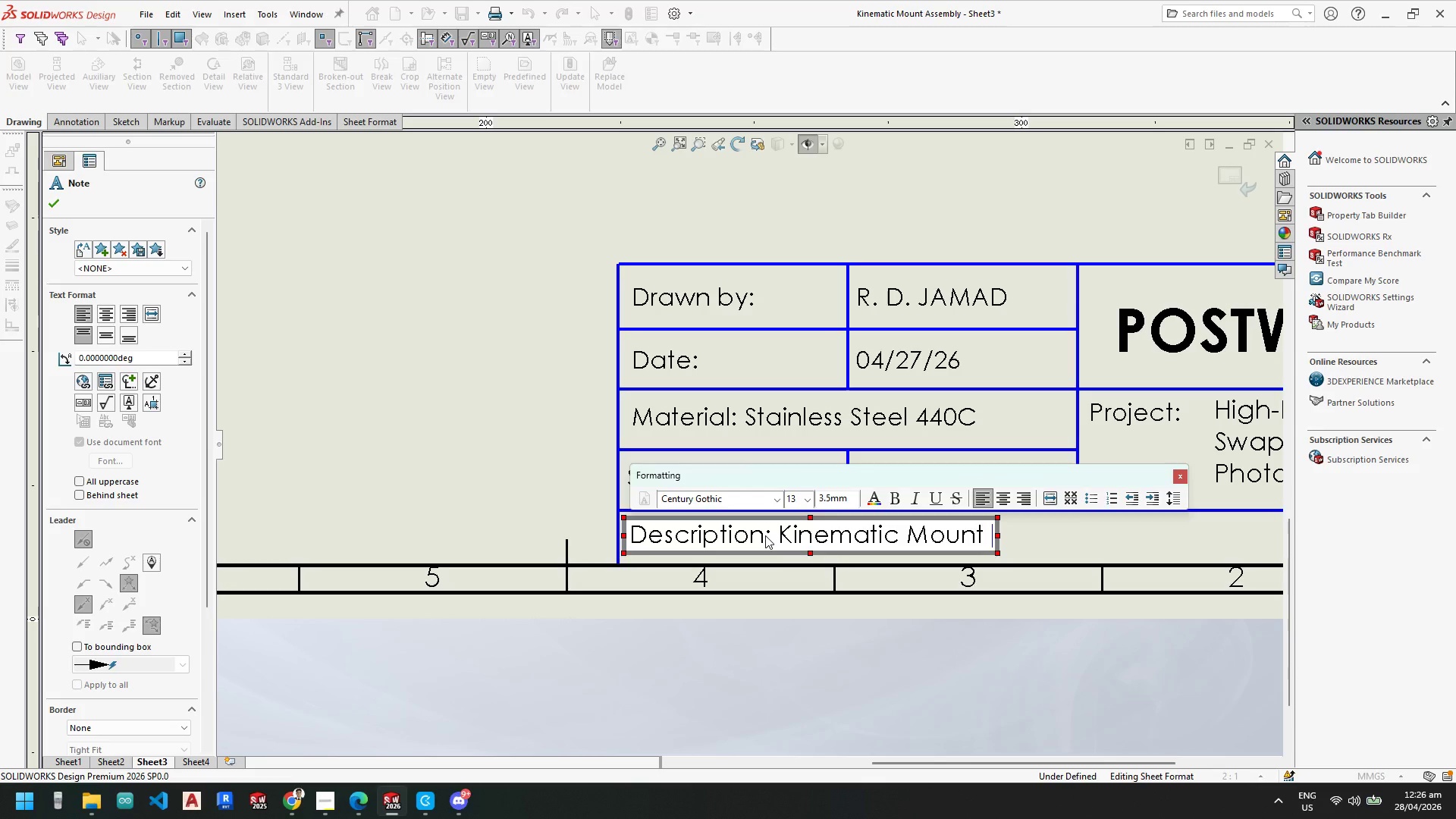 
type(Lens holder)
 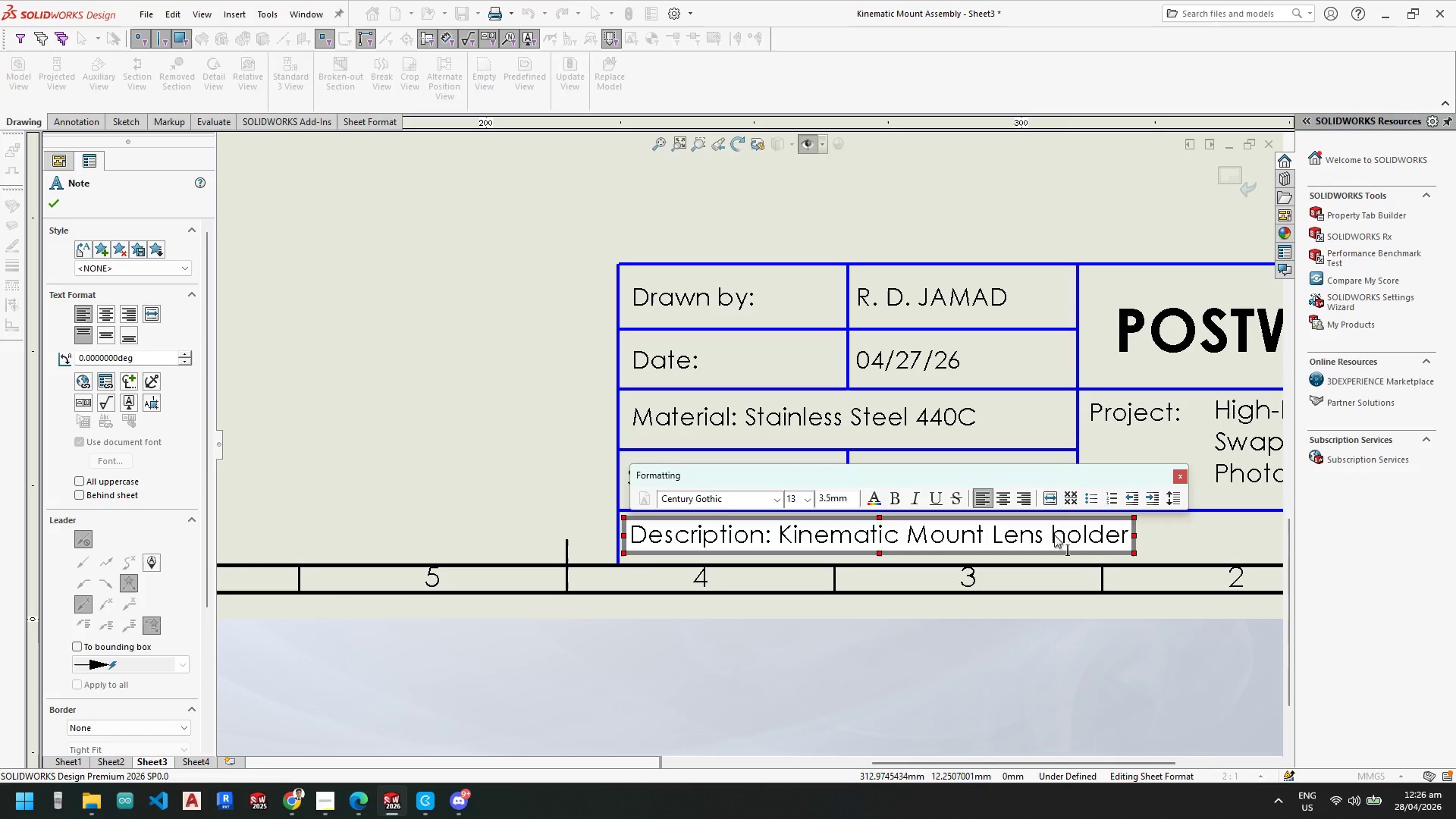 
key(Space)
 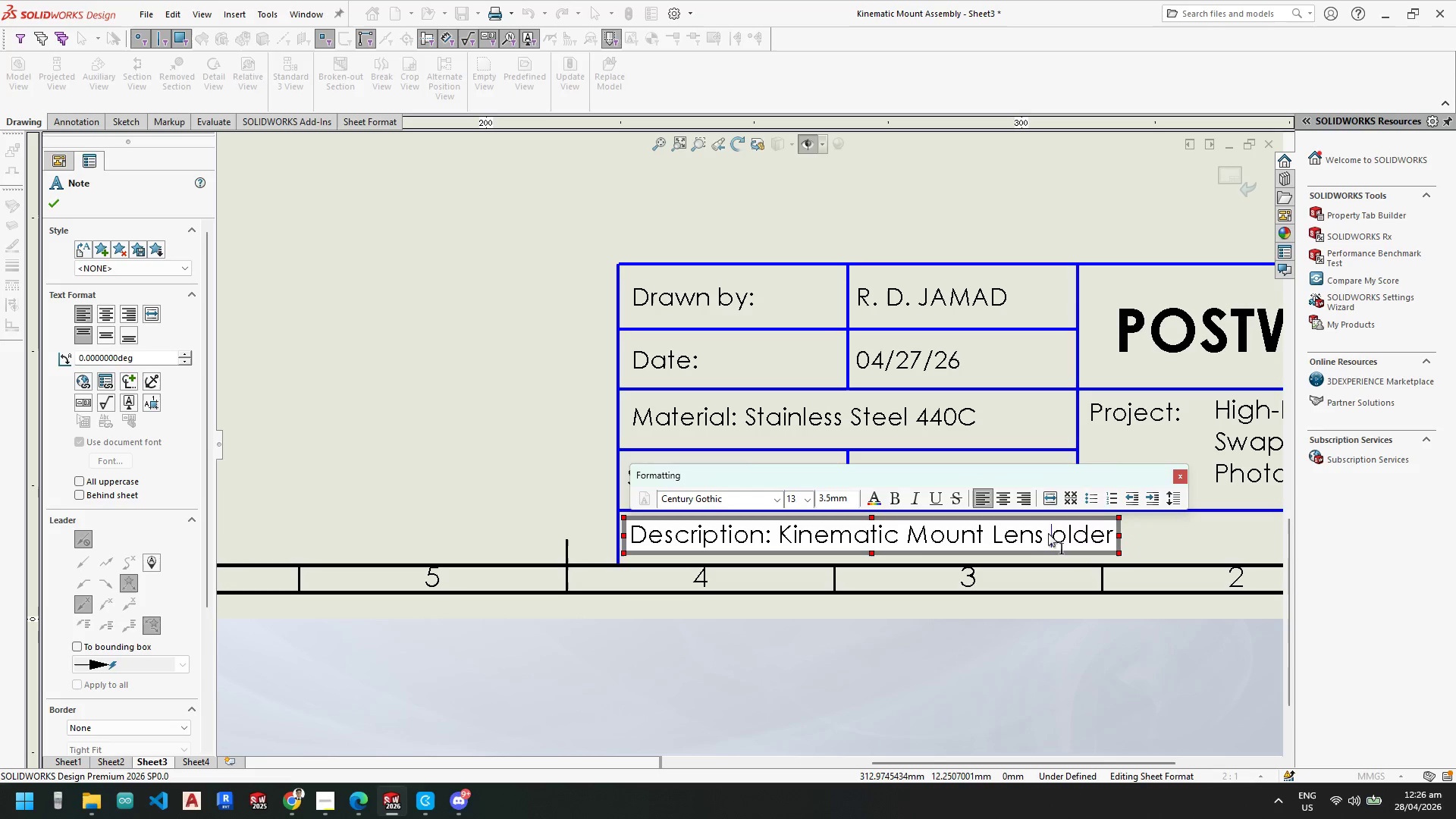 
key(Shift+H)
 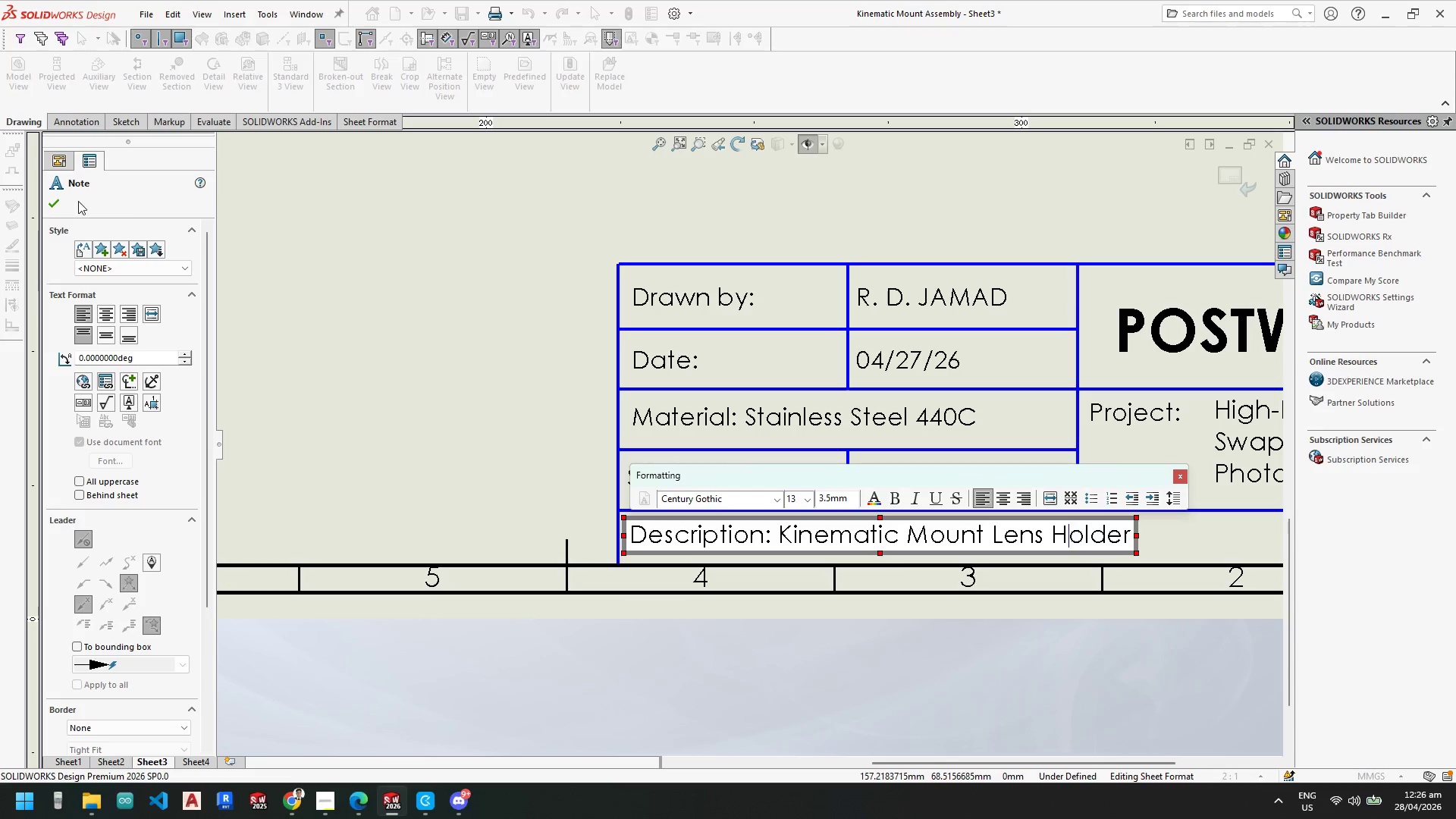 
left_click([59, 206])
 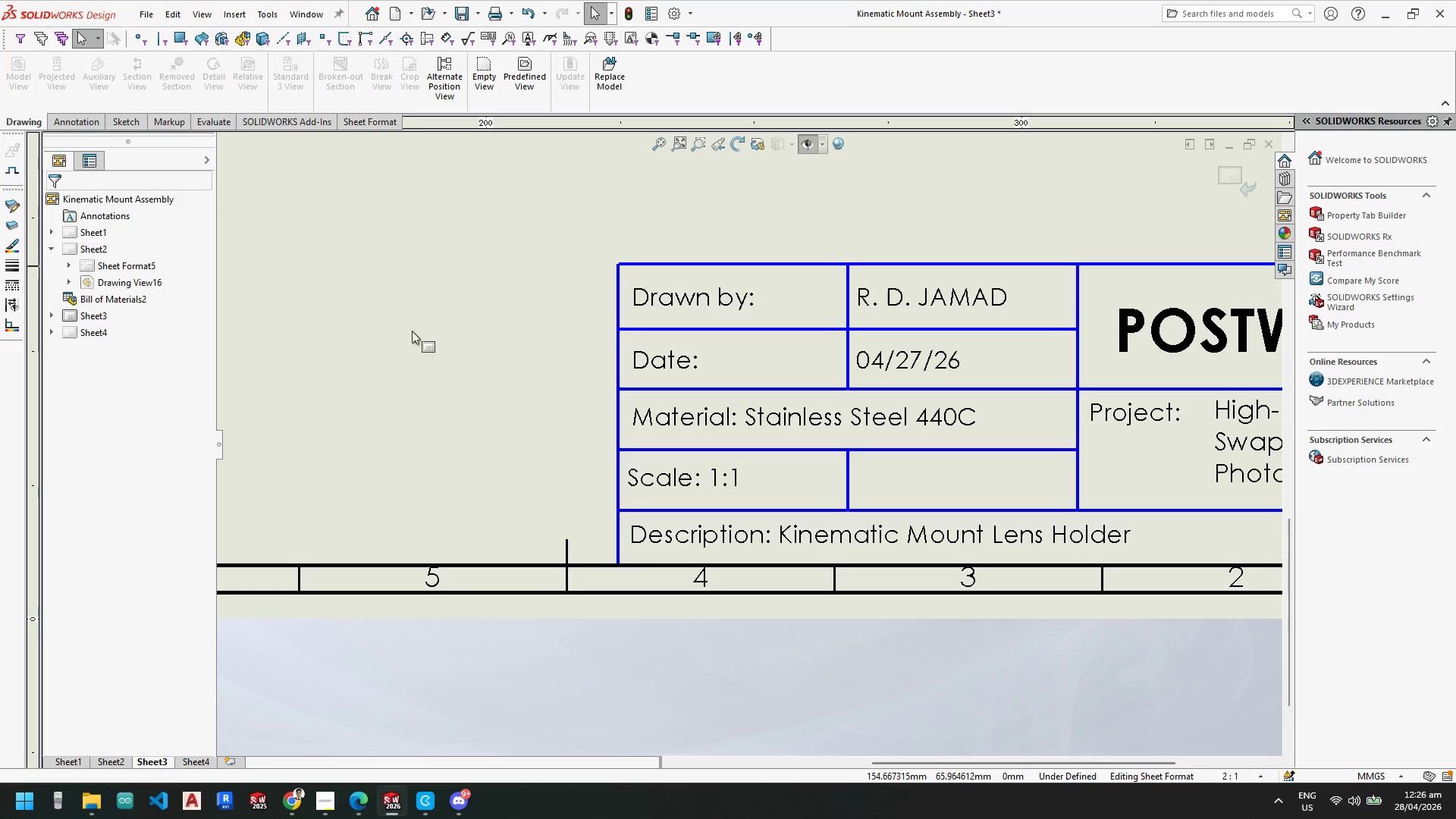 
scroll: coordinate [839, 570], scroll_direction: up, amount: 4.0
 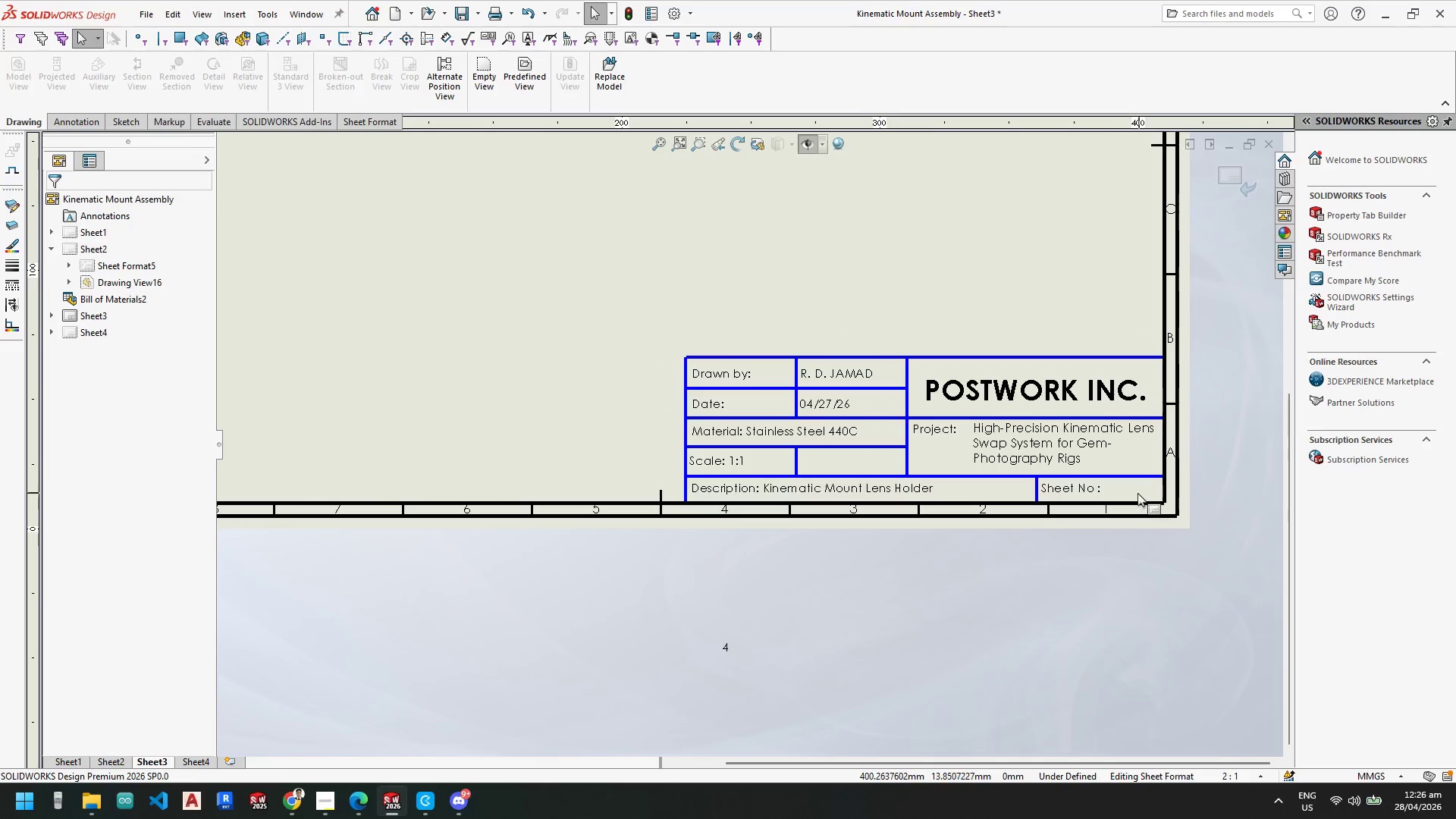 
left_click([1103, 485])
 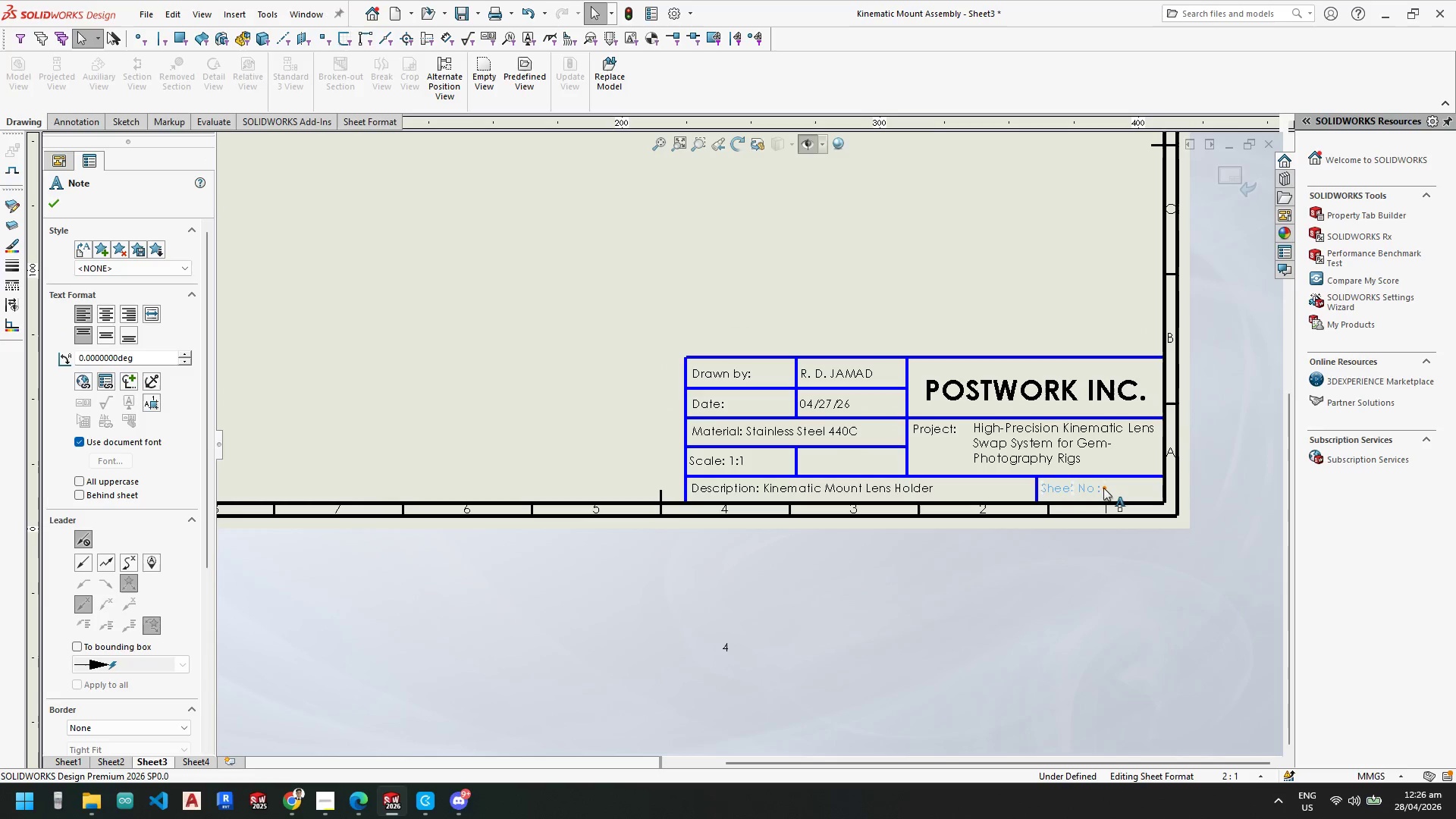 
double_click([1103, 488])
 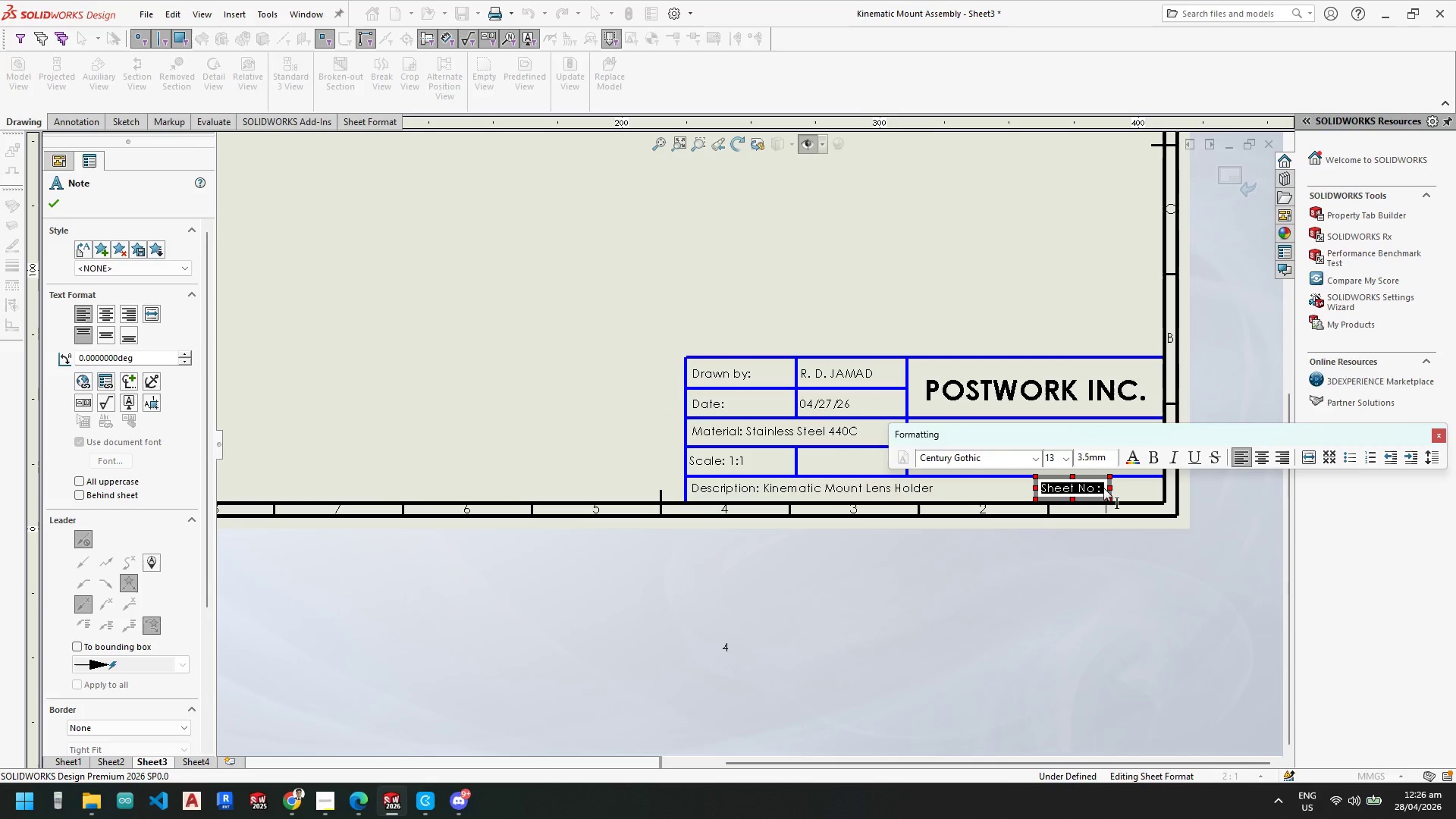 
left_click([1103, 488])
 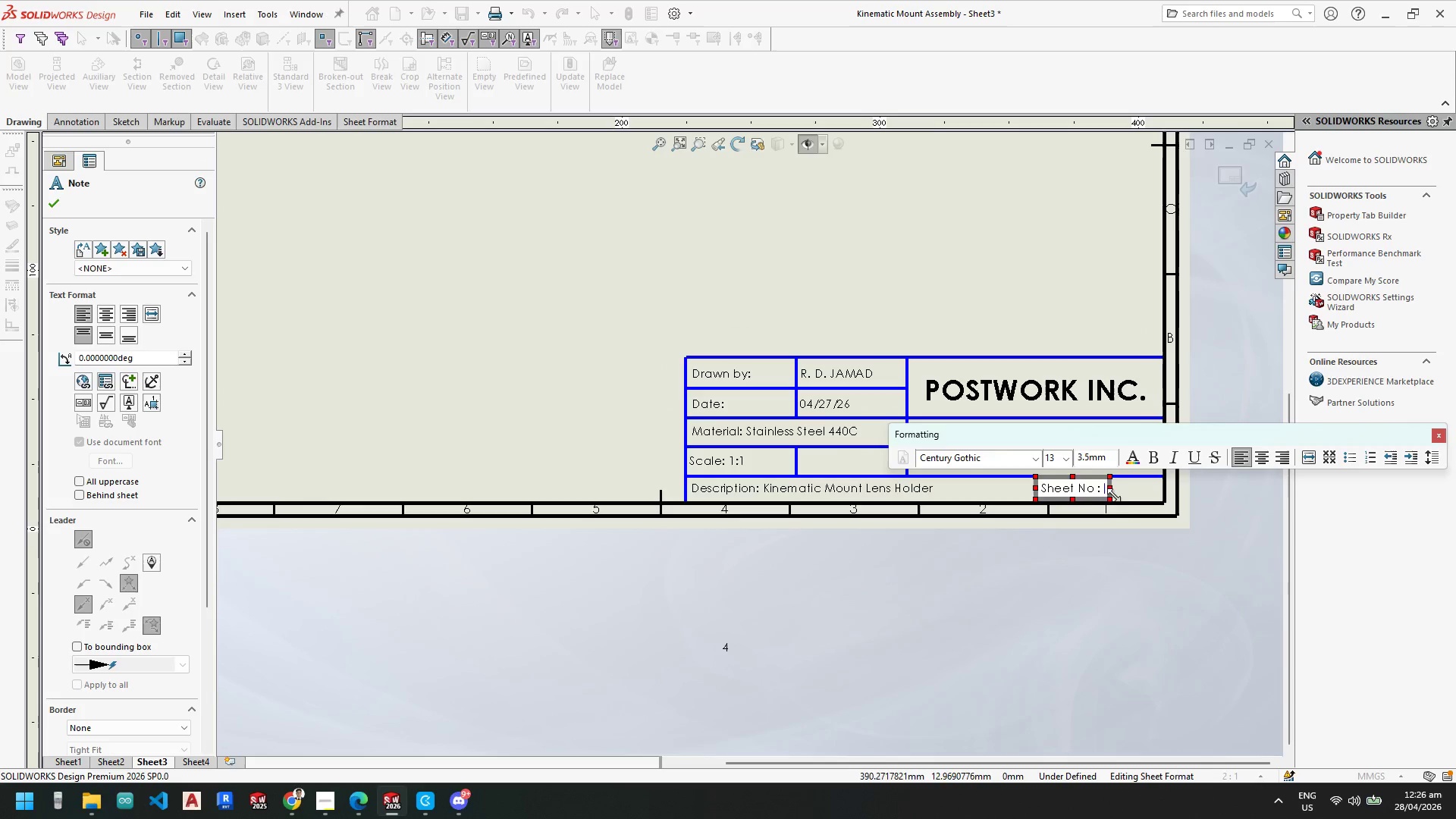 
key(3)
 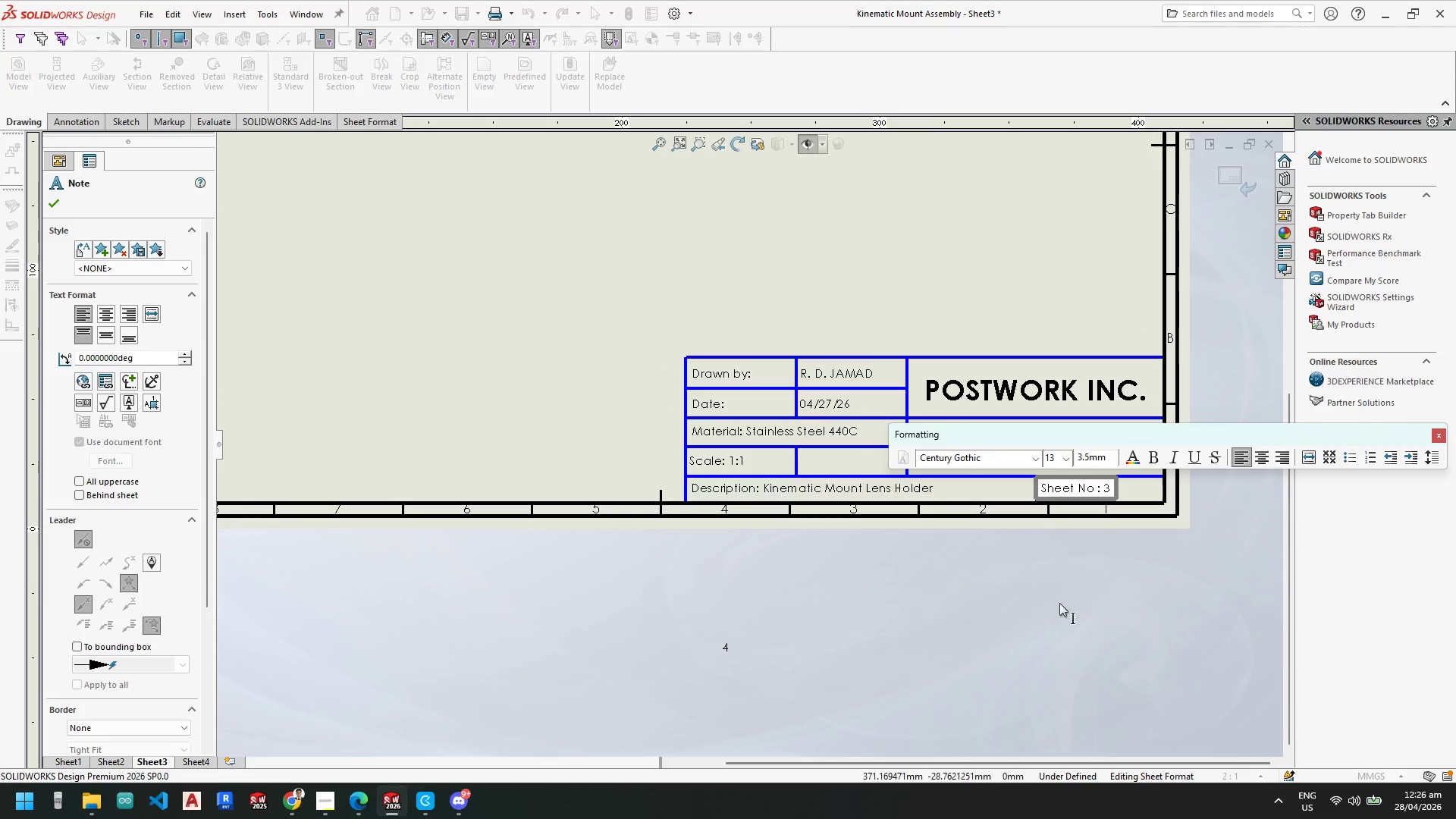 
left_click([1043, 610])
 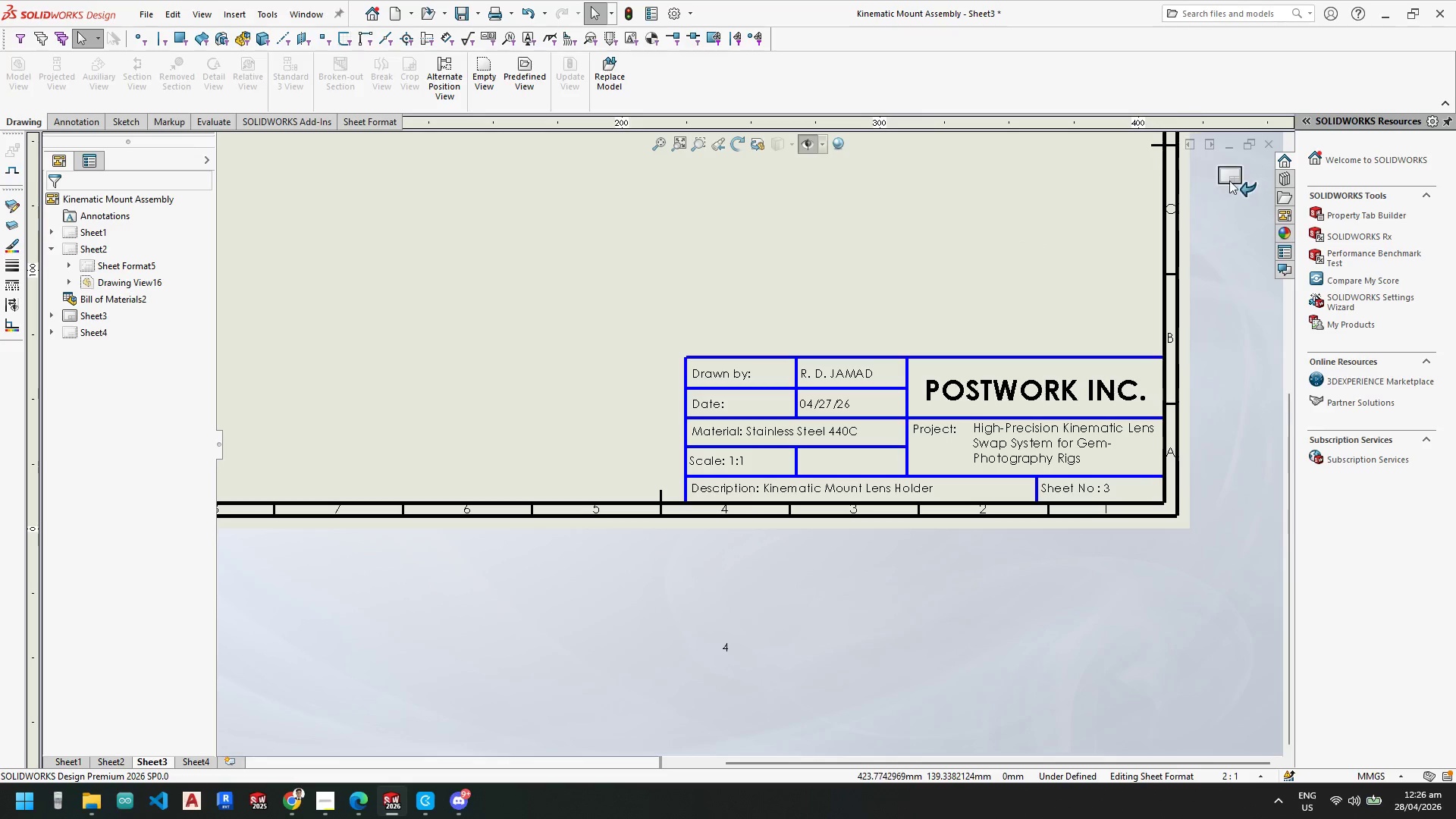 
scroll: coordinate [705, 530], scroll_direction: down, amount: 6.0
 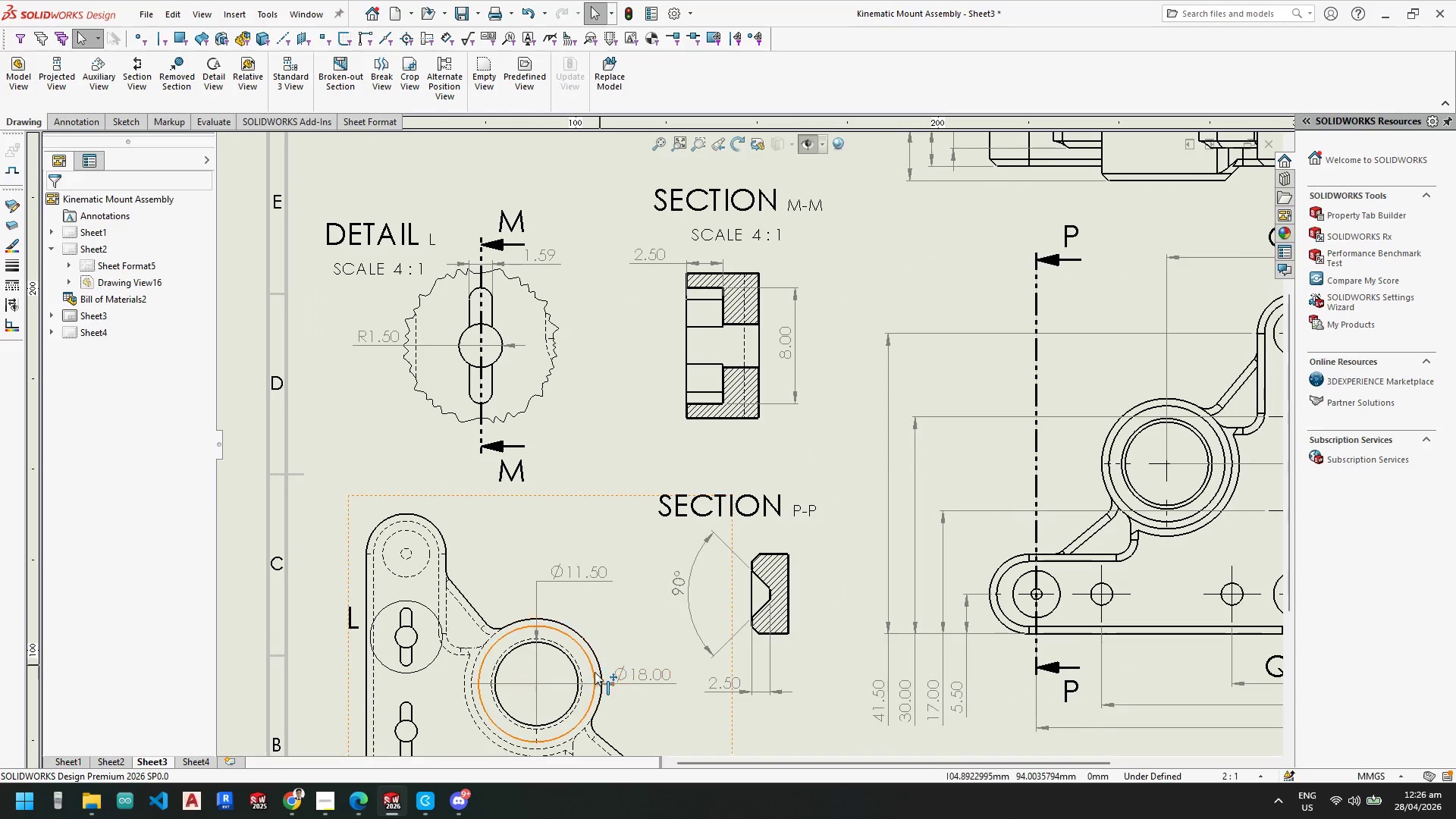 
scroll: coordinate [607, 641], scroll_direction: up, amount: 3.0
 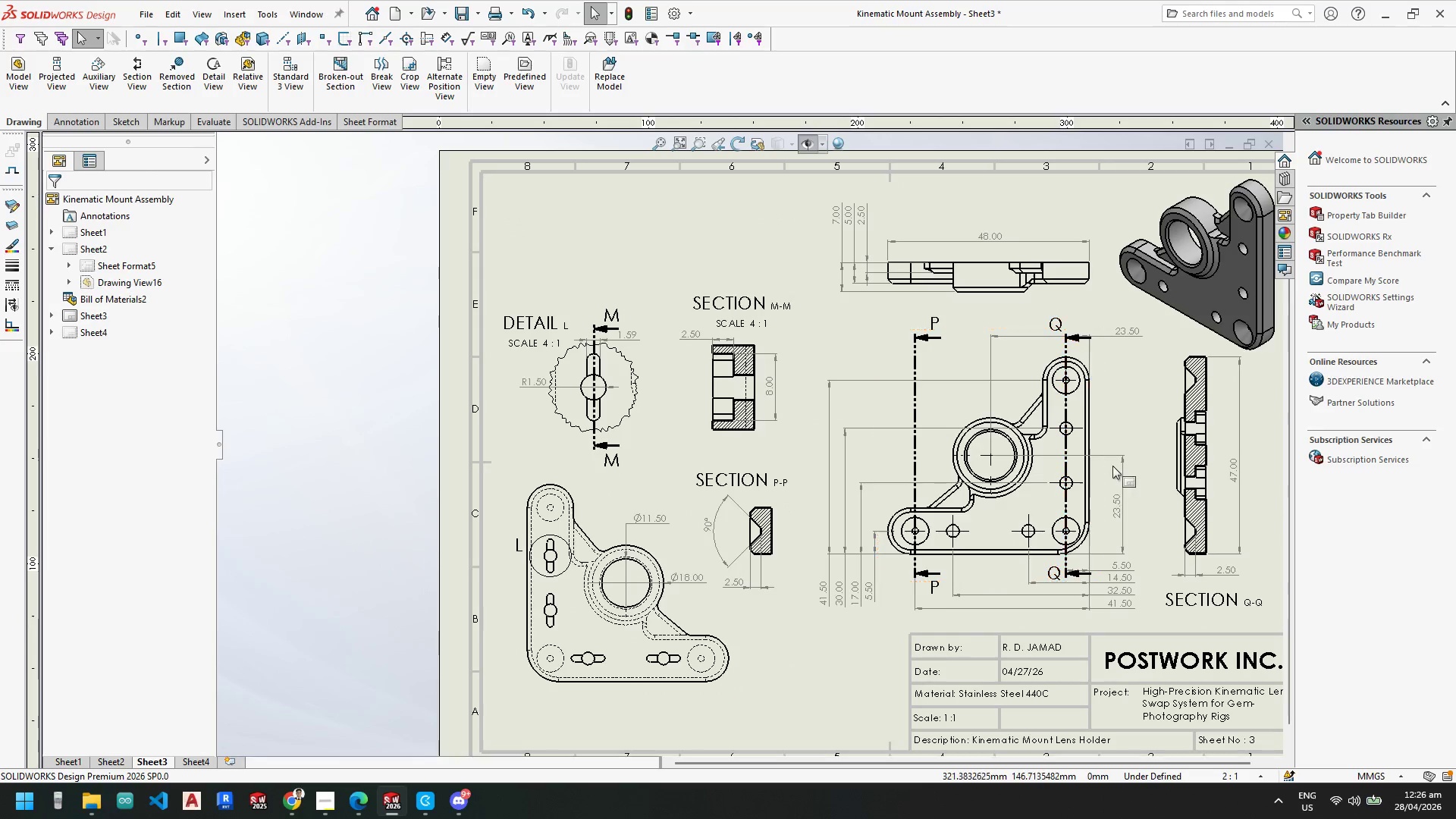 
scroll: coordinate [790, 621], scroll_direction: down, amount: 7.0
 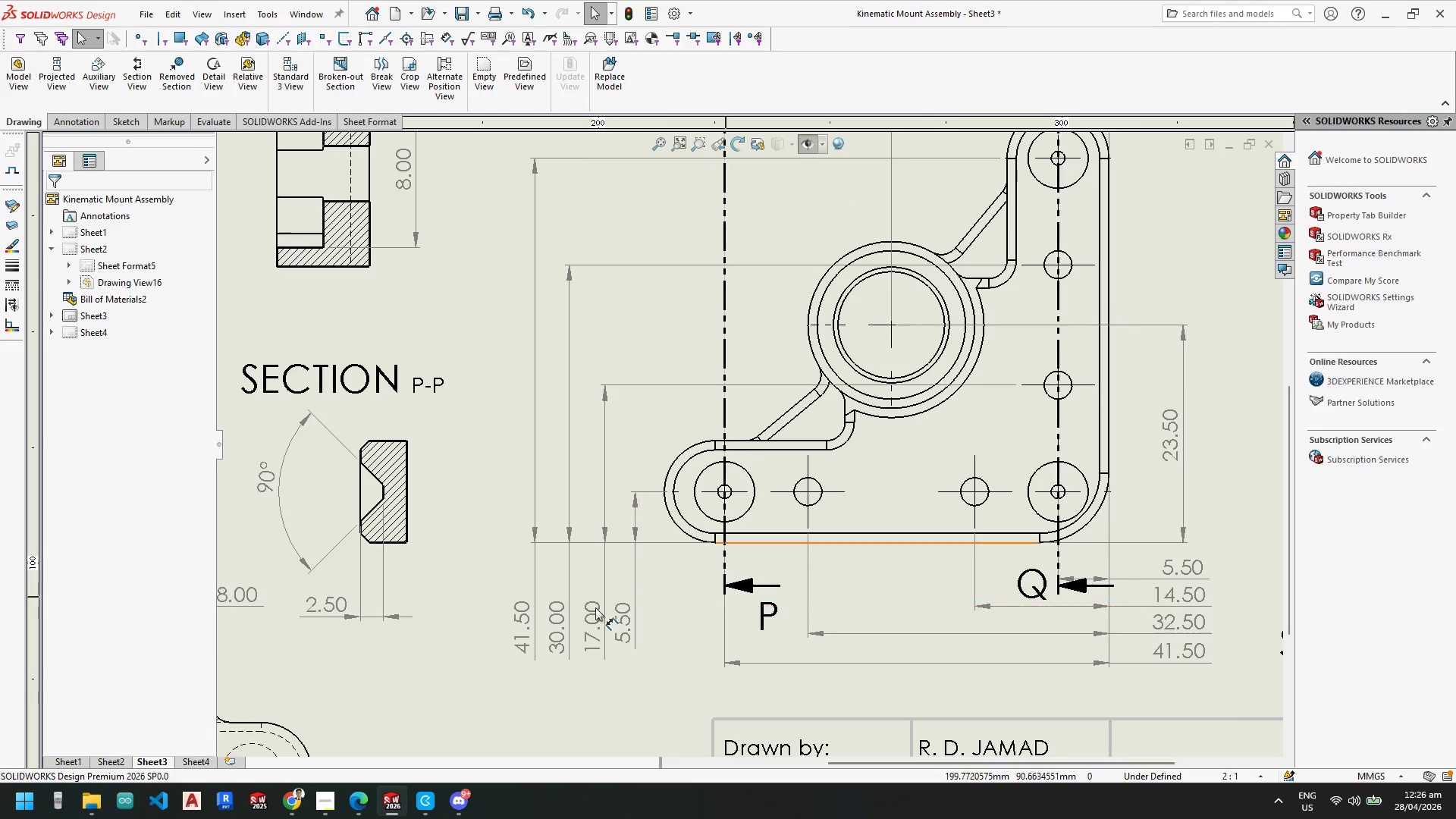 
key(Escape)
 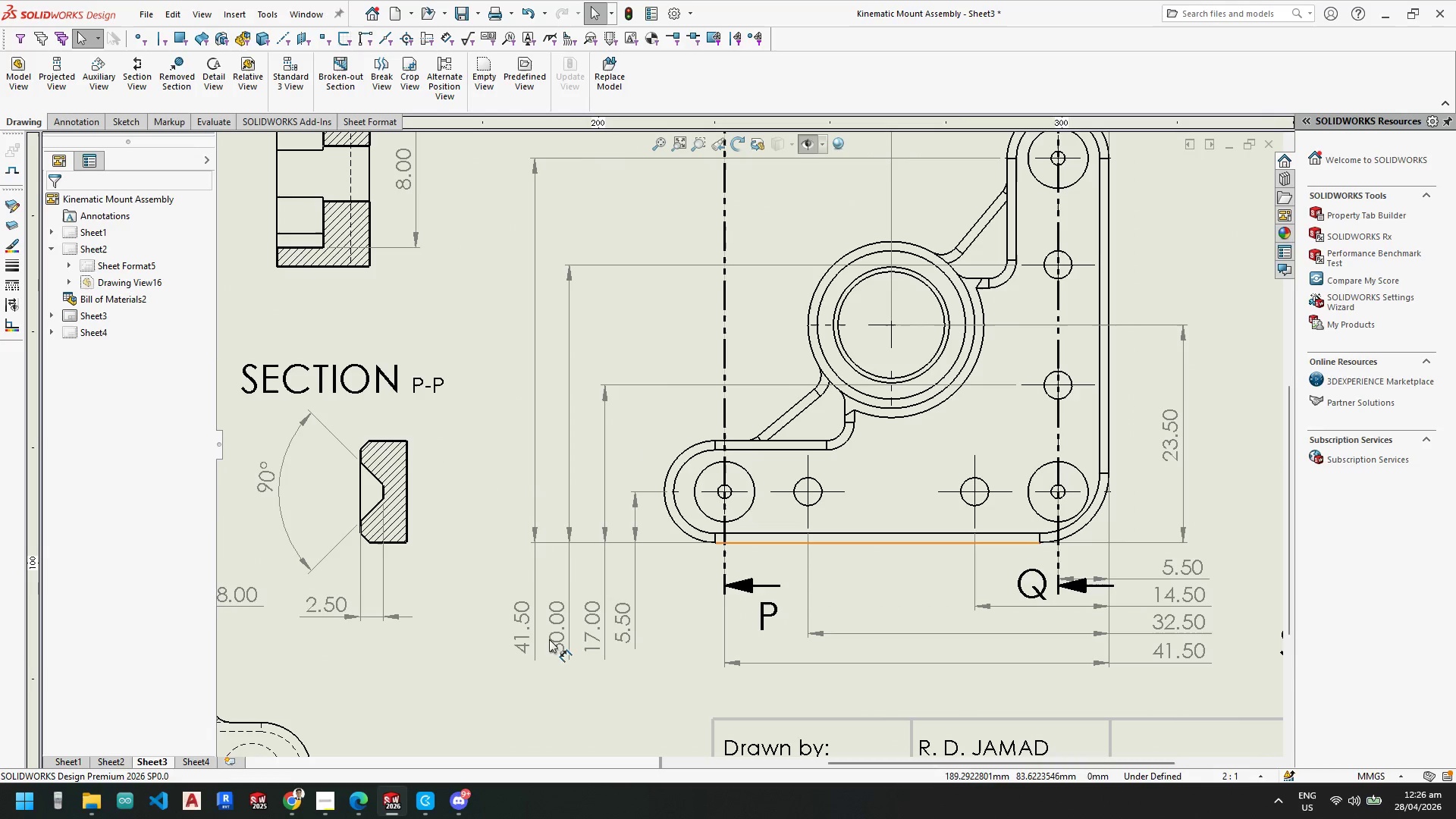 
scroll: coordinate [753, 576], scroll_direction: down, amount: 1.0
 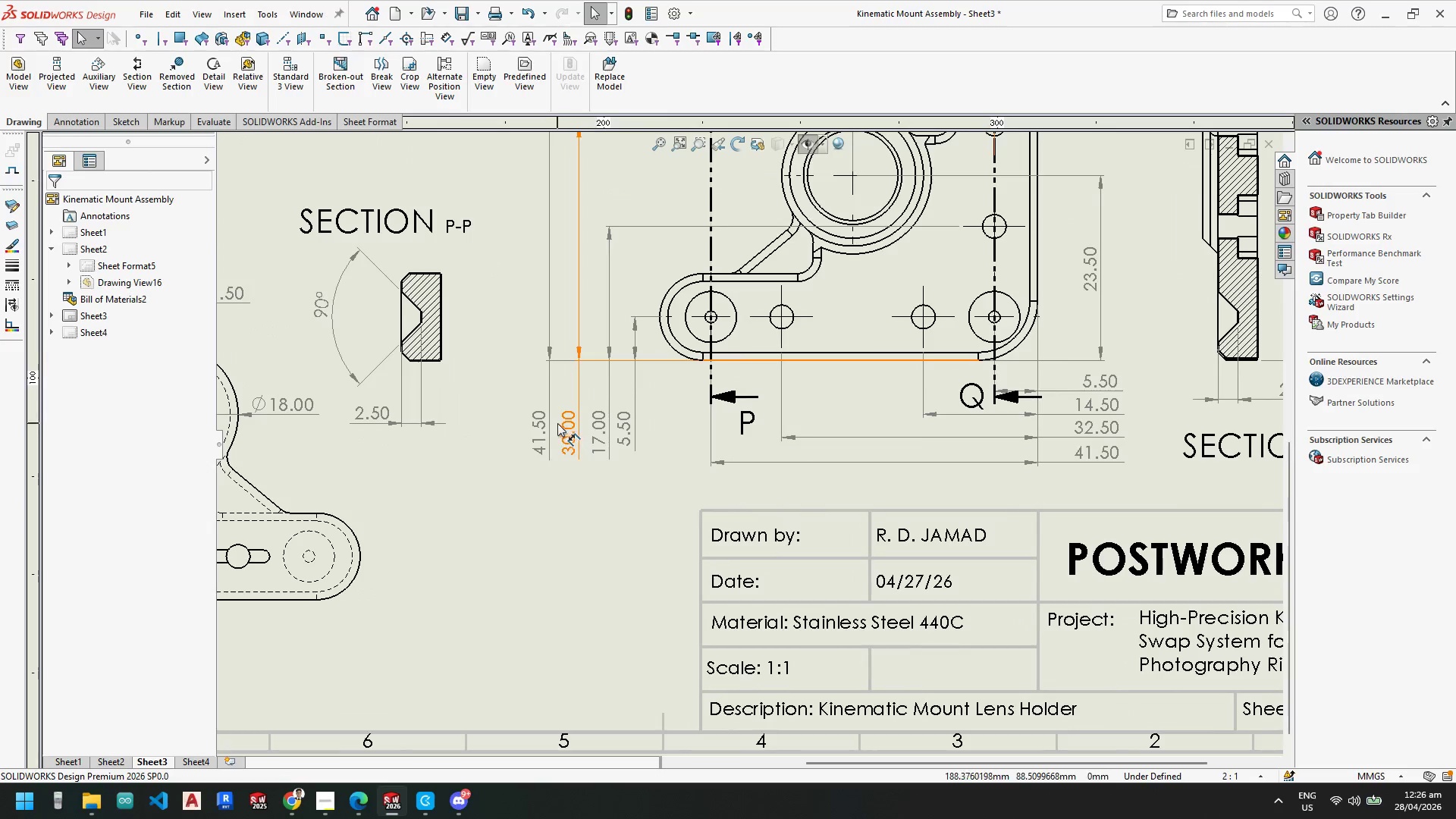 
left_click([544, 424])
 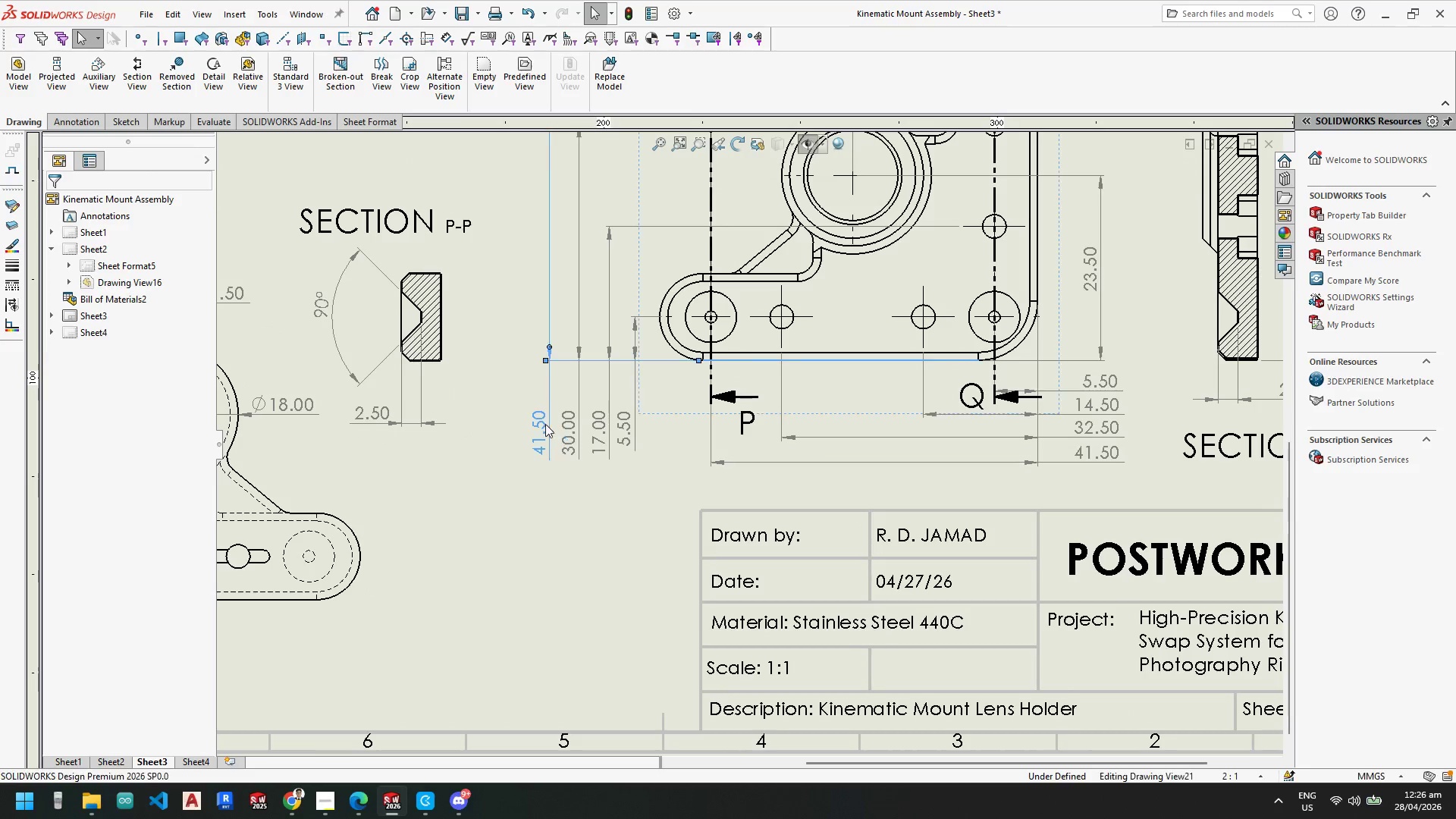 
hold_key(key=ControlLeft, duration=4.39)
left_click([575, 434])
 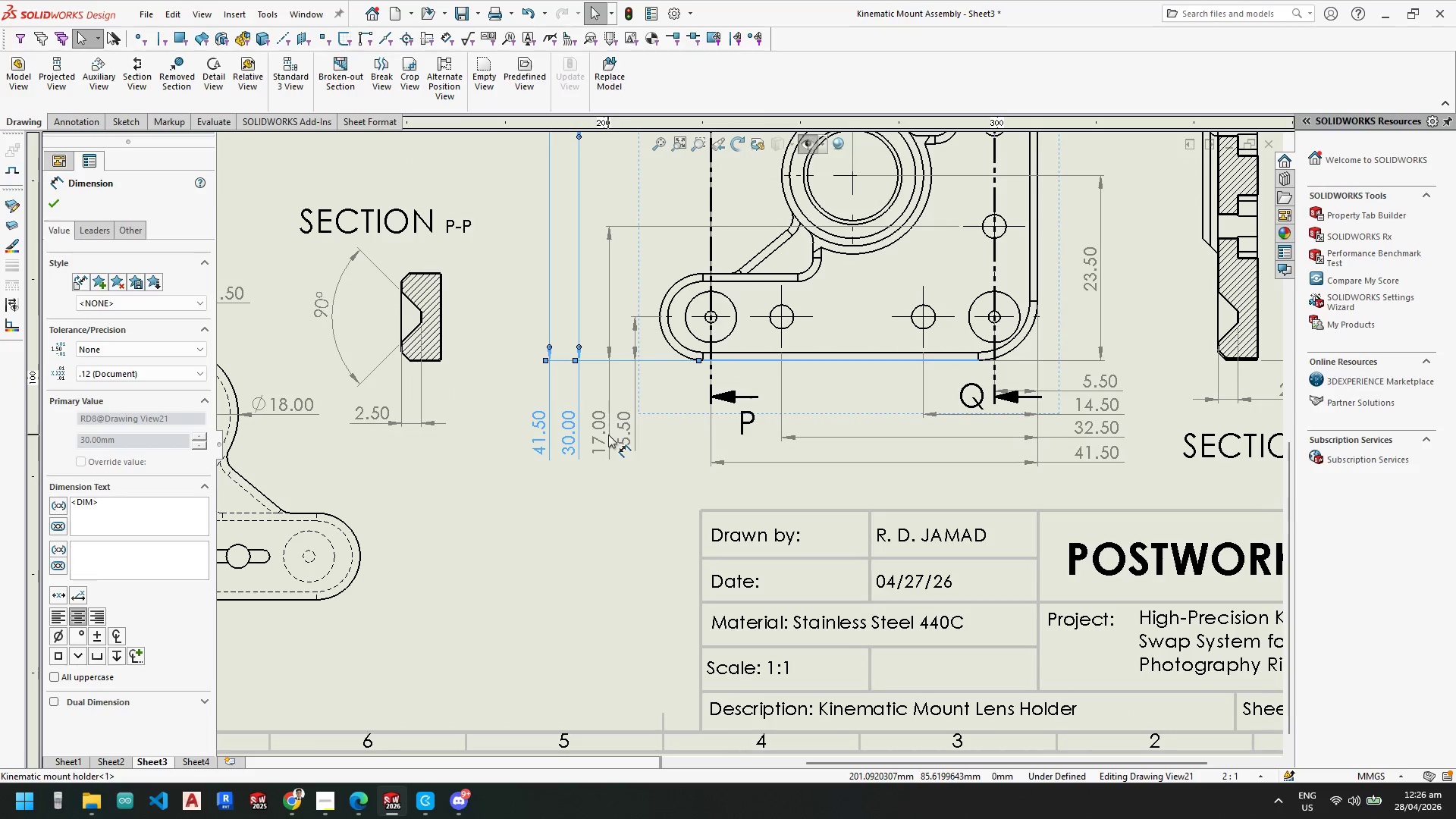 
left_click([608, 435])
 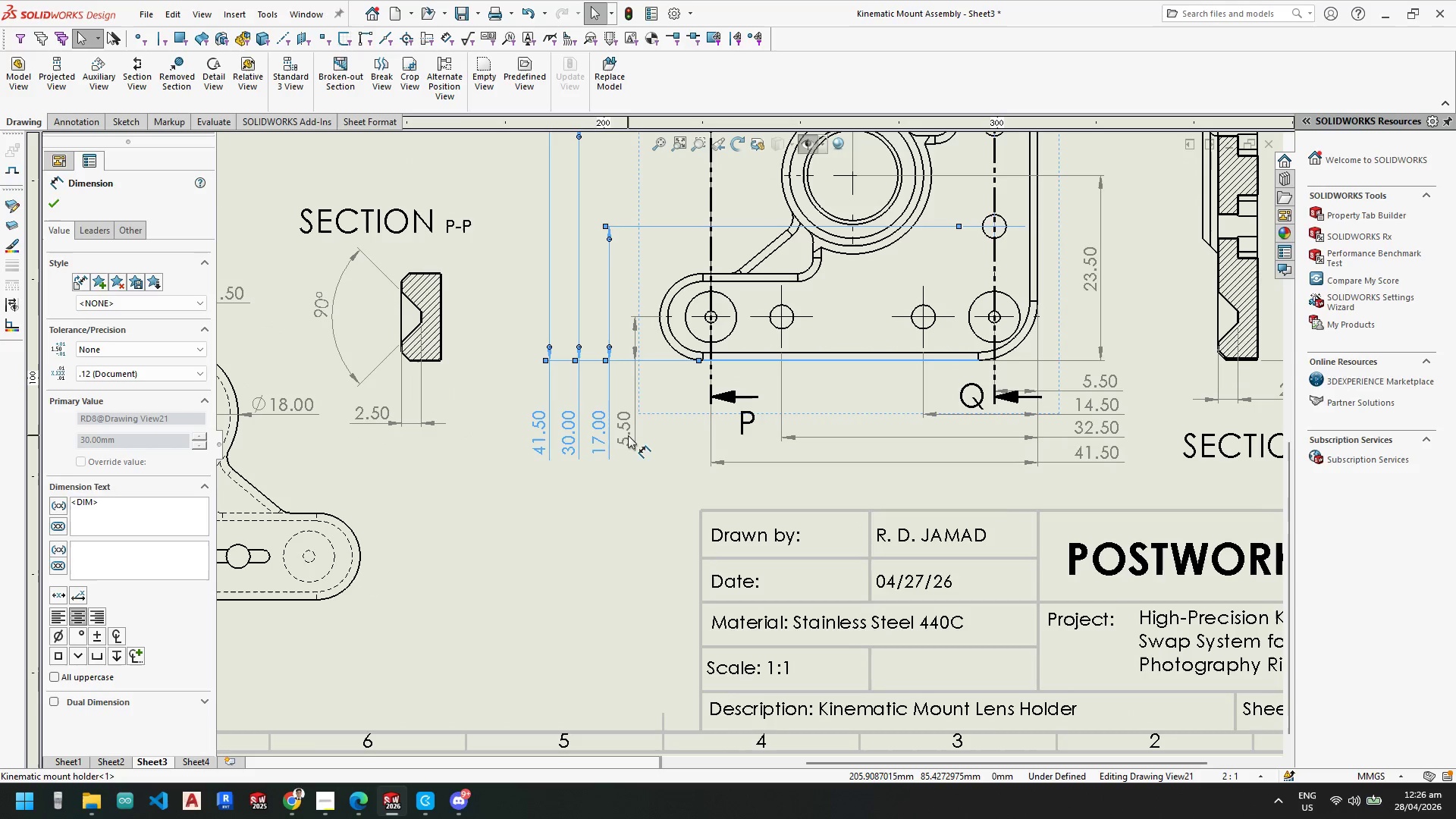 
left_click([629, 435])
 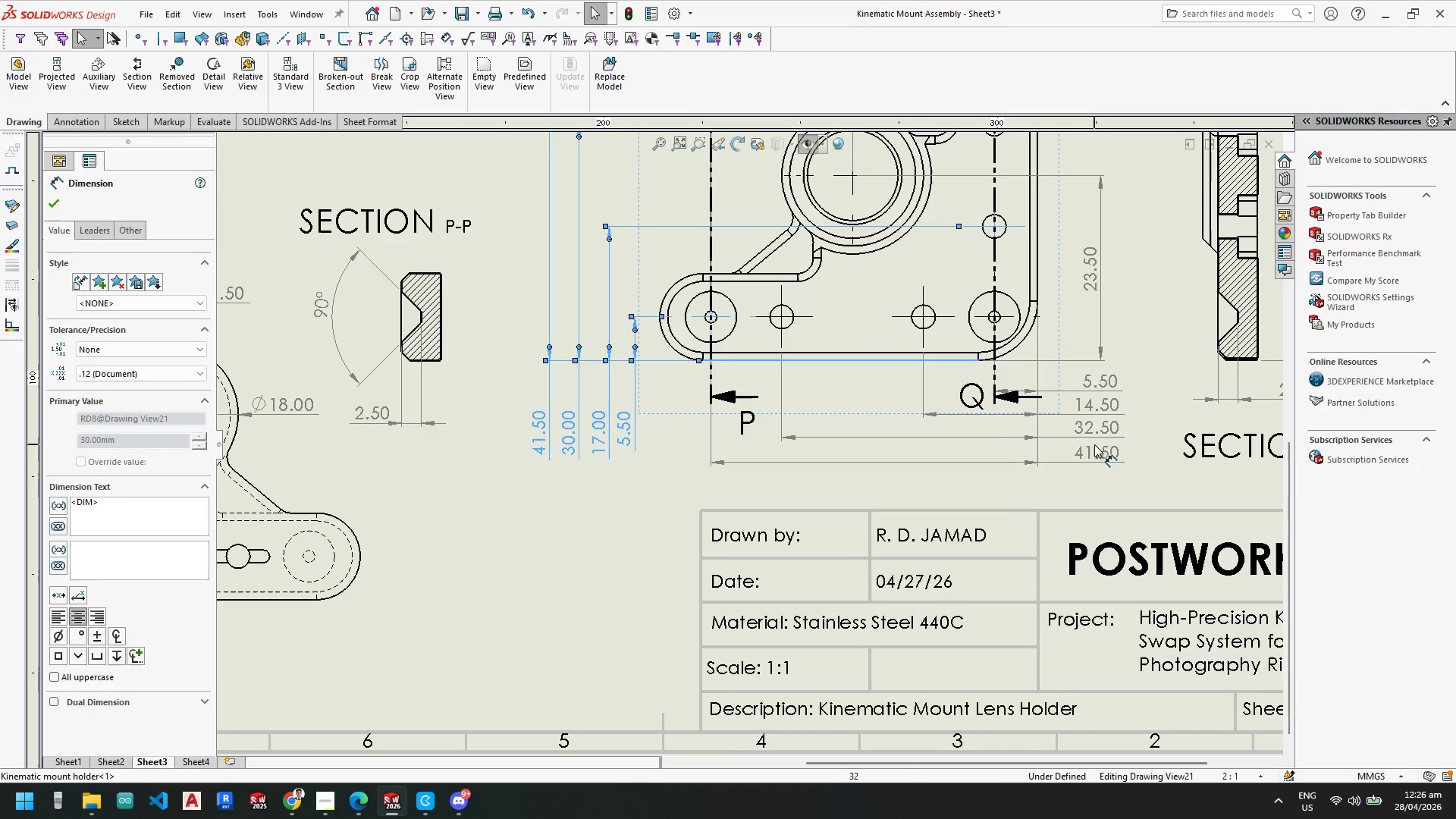 
left_click([1094, 451])
 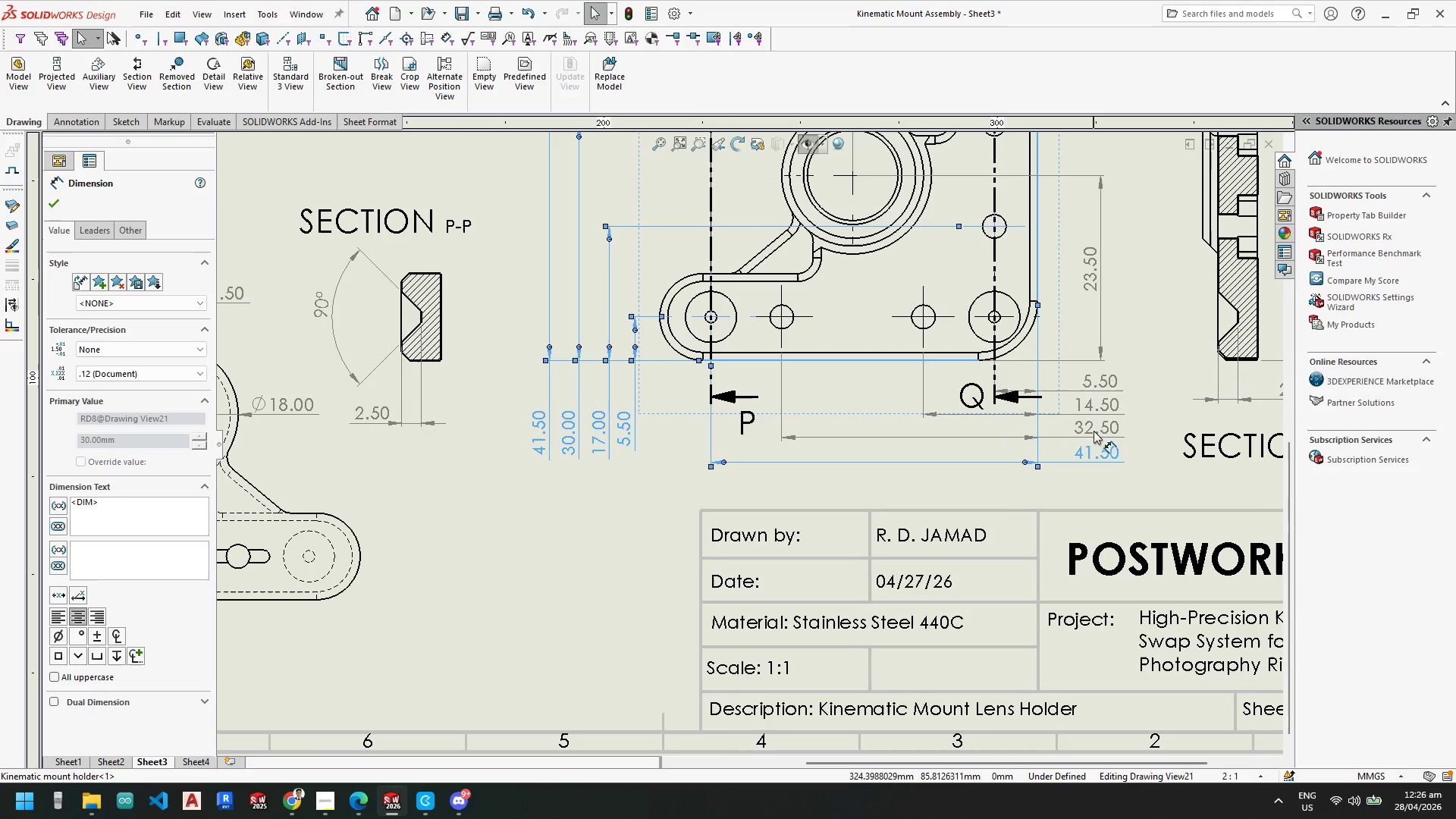 
left_click([1094, 428])
 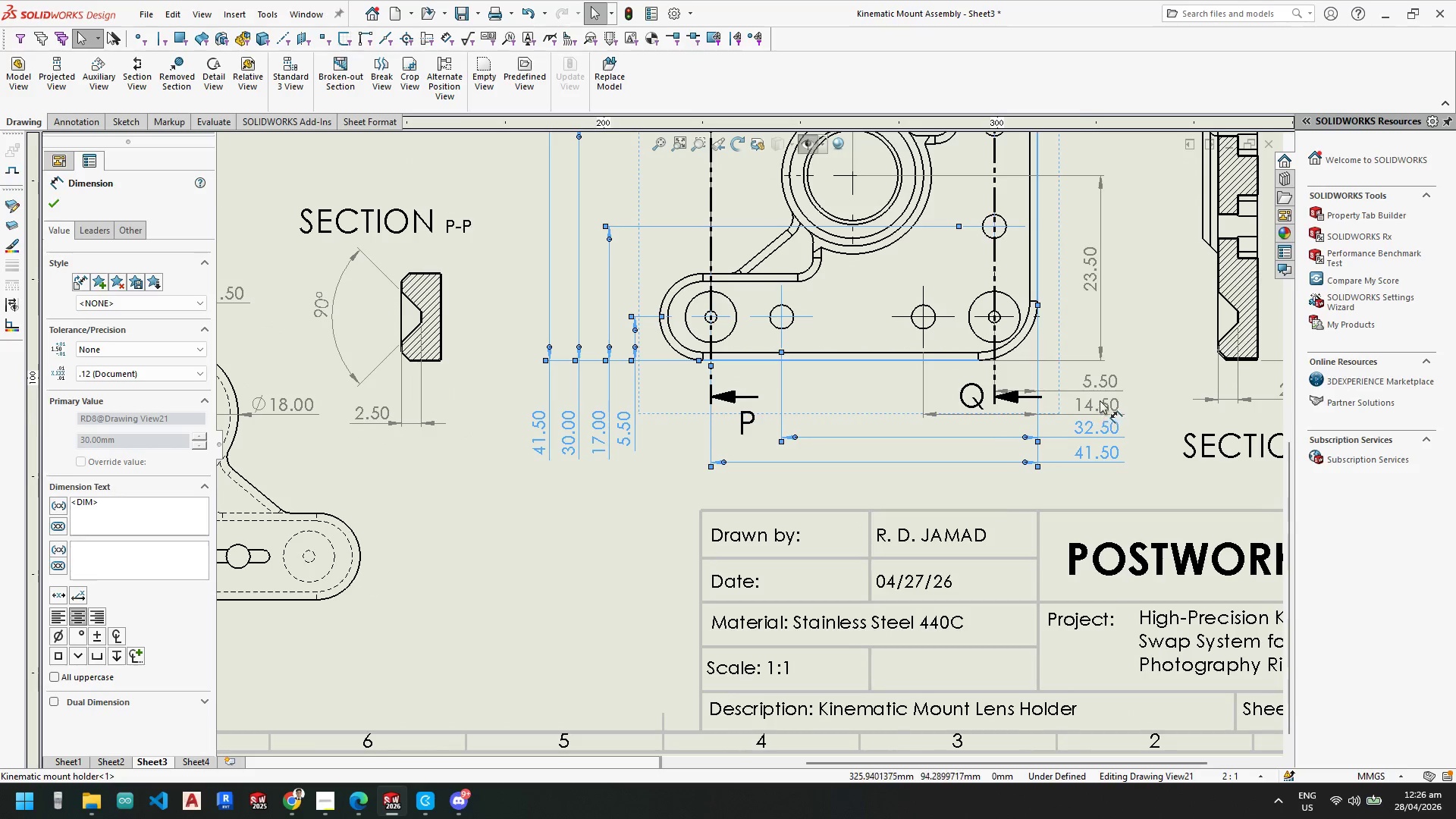 
double_click([1101, 379])
 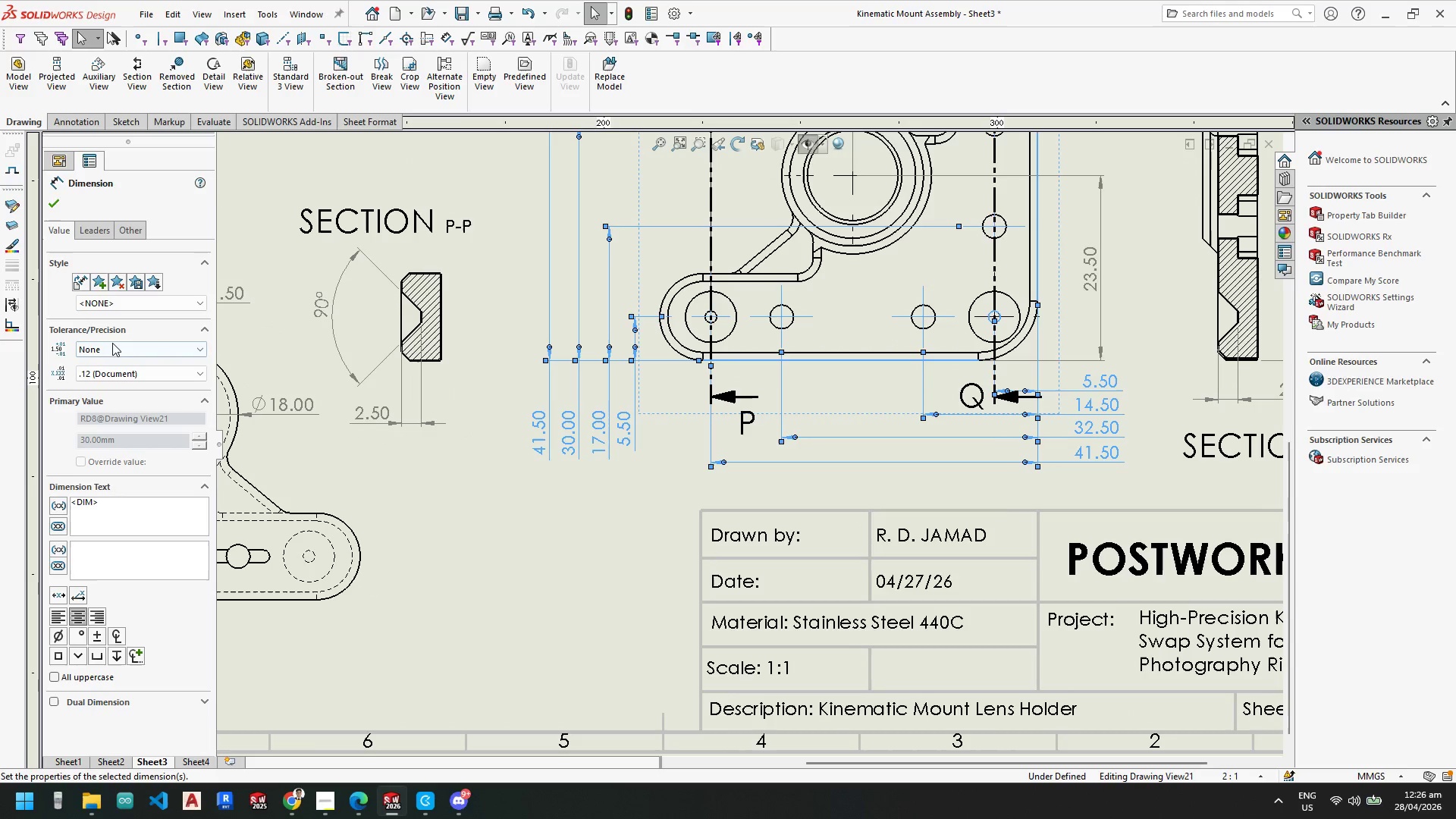 
left_click([118, 343])
 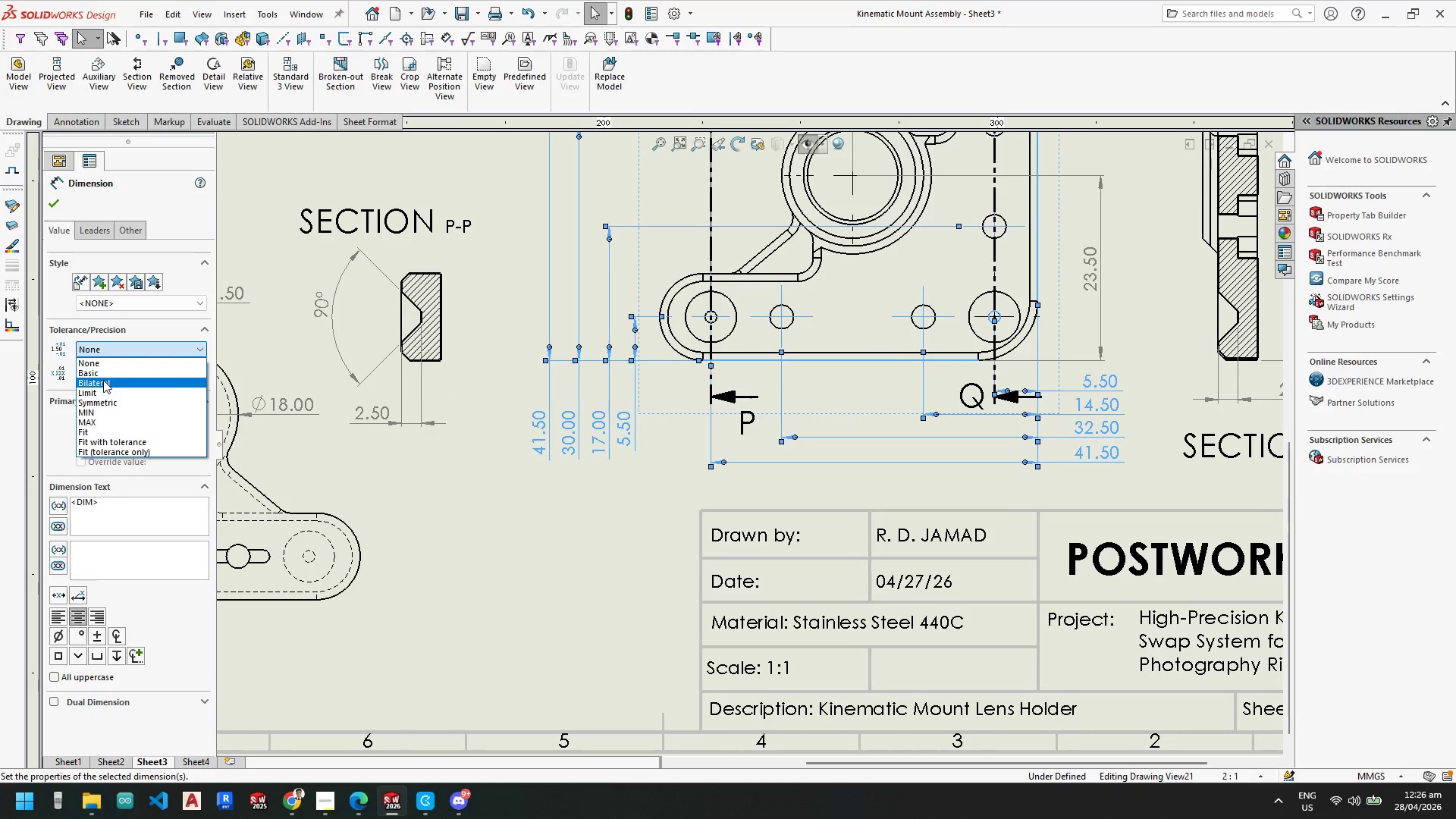 
left_click([103, 380])
 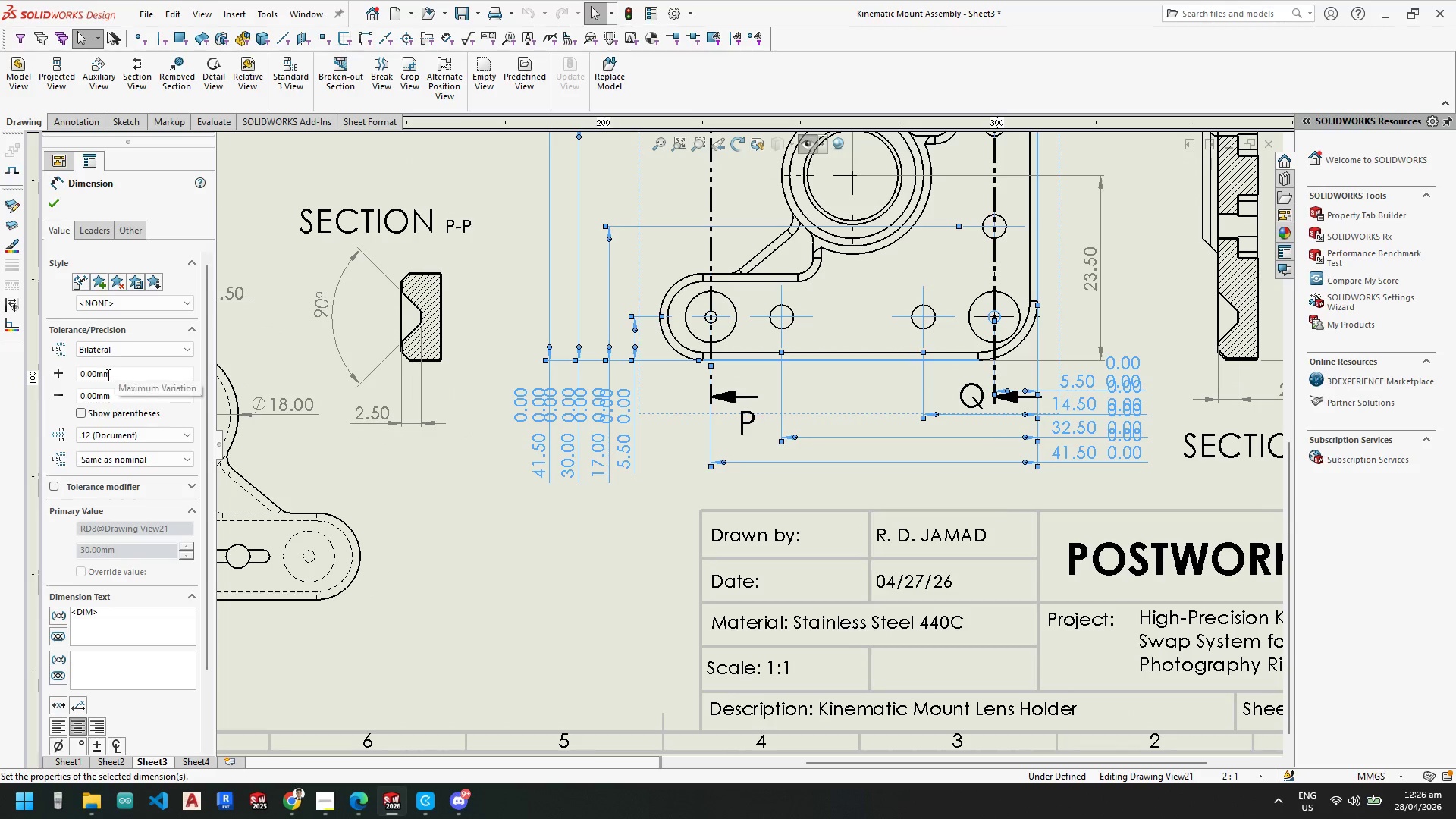 
left_click([109, 347])
 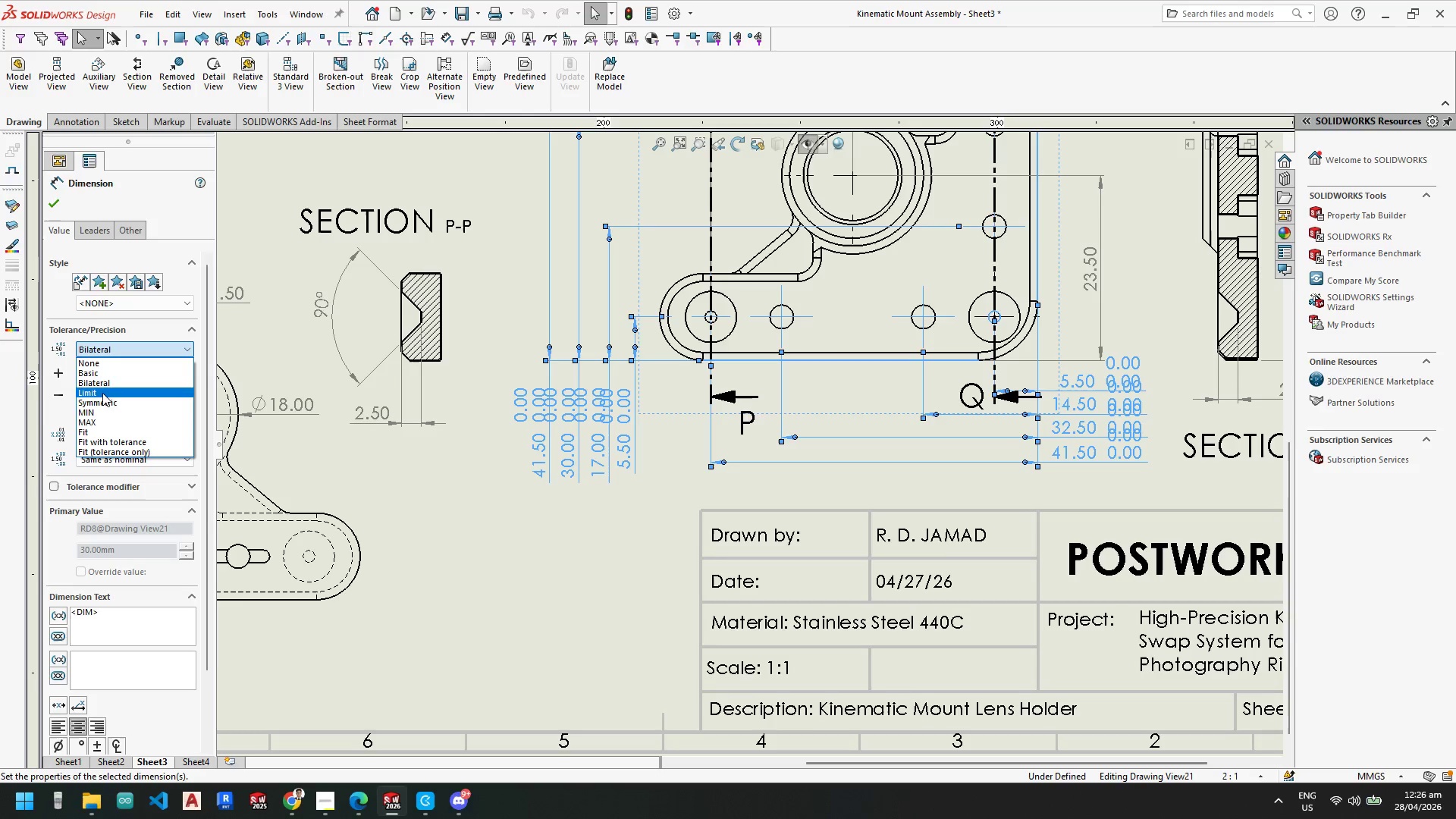 
left_click([102, 400])
 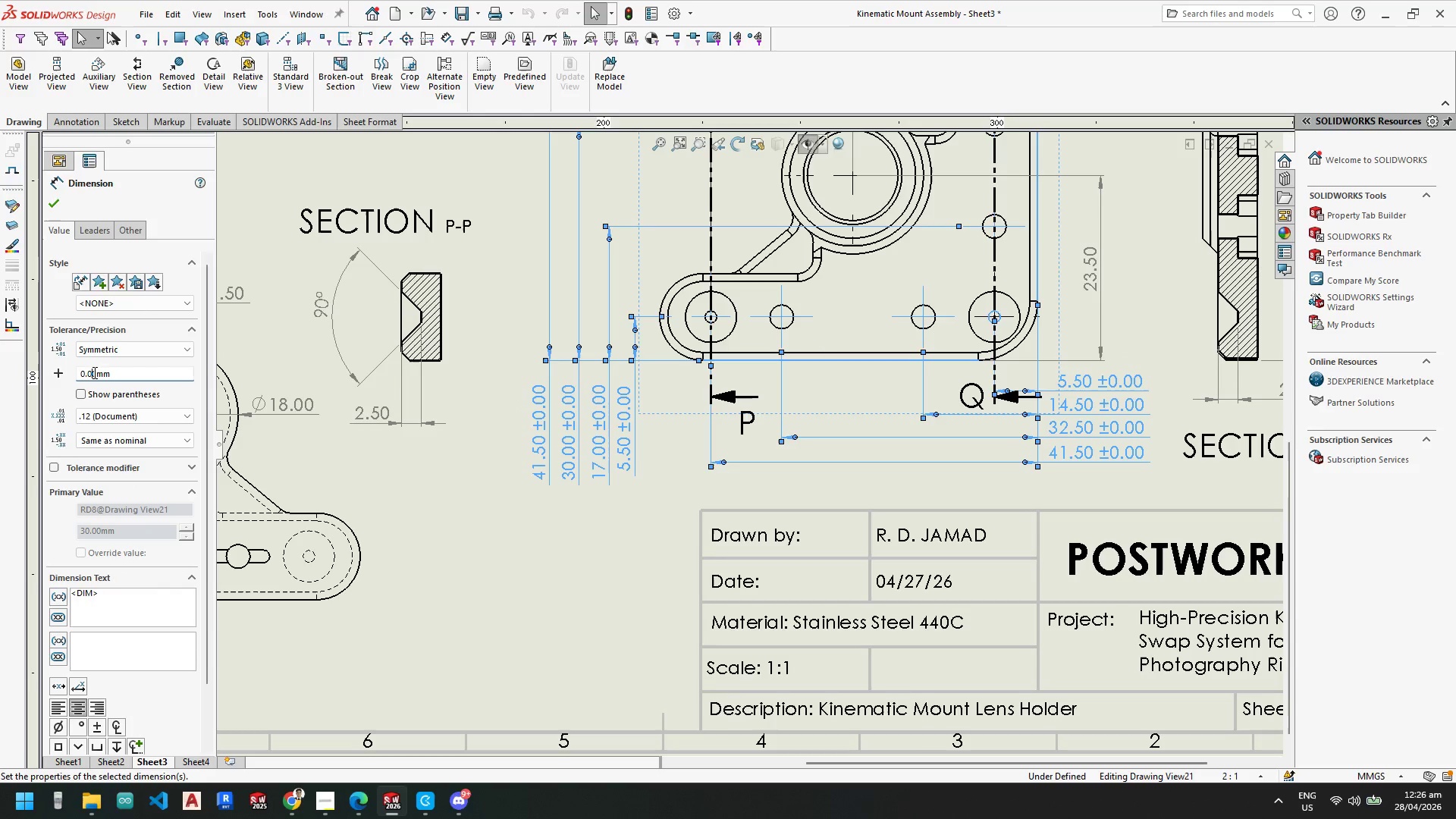 
key(1)
 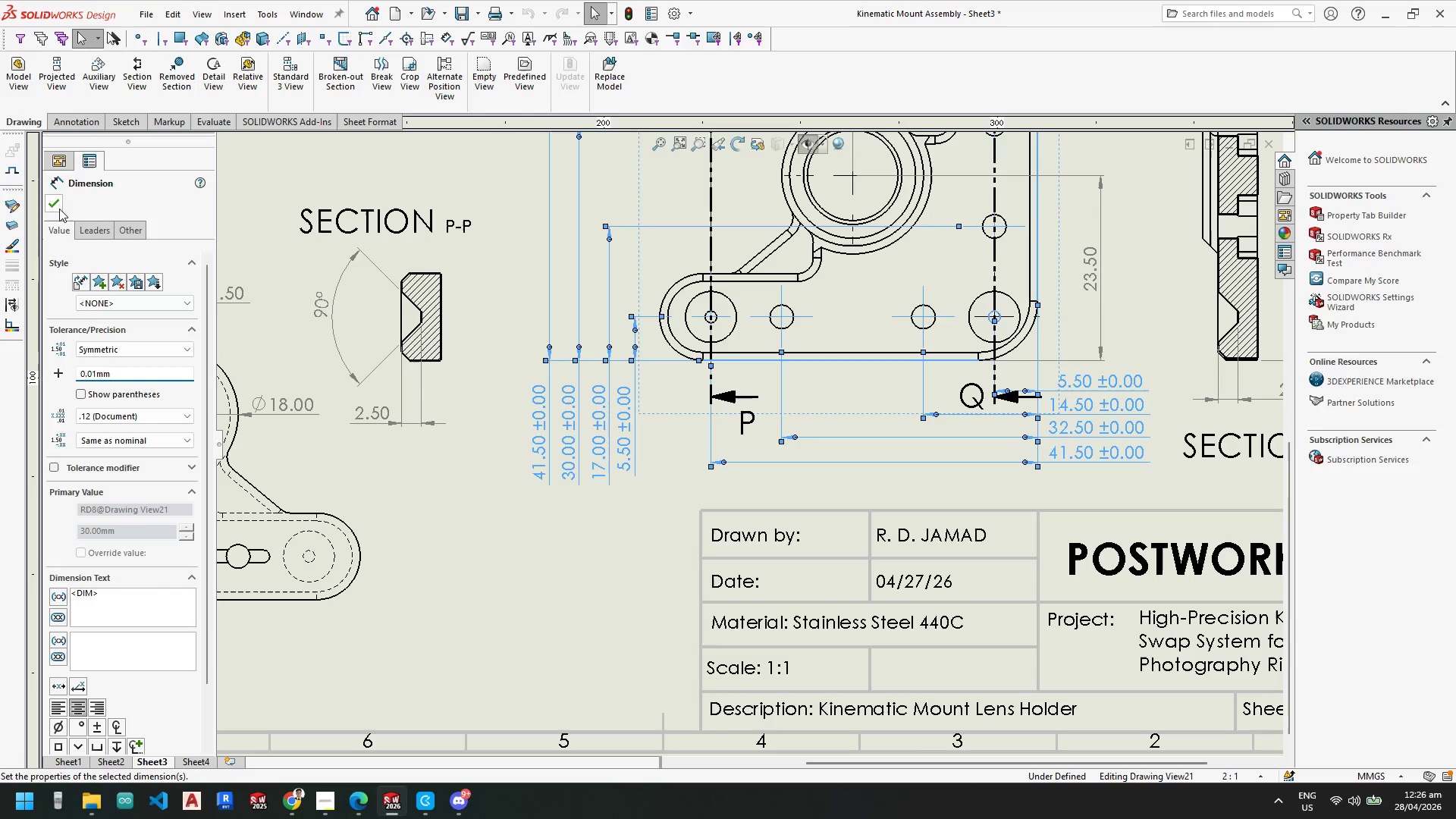 
left_click([58, 206])
 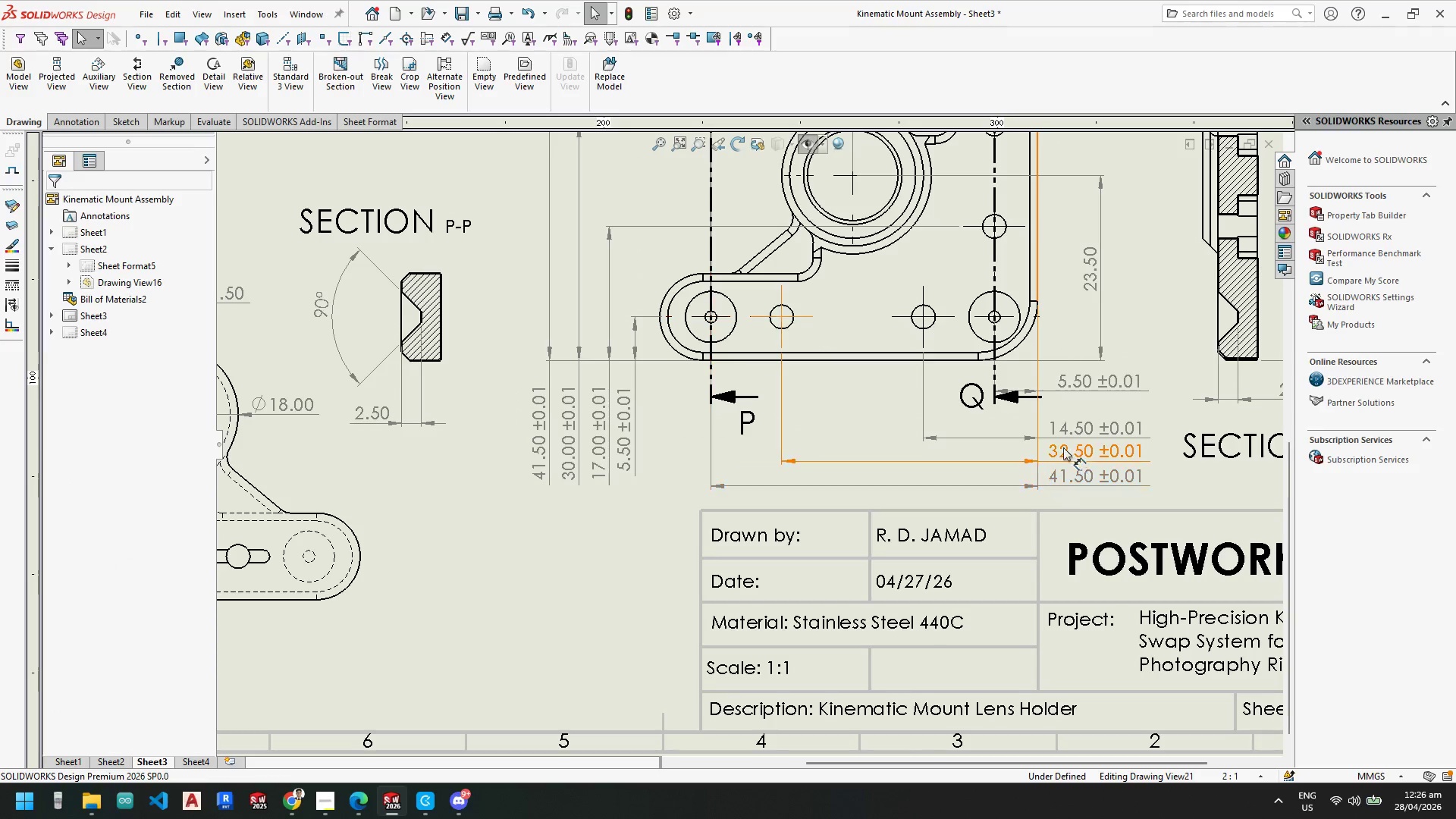 
scroll: coordinate [1079, 407], scroll_direction: down, amount: 5.0
 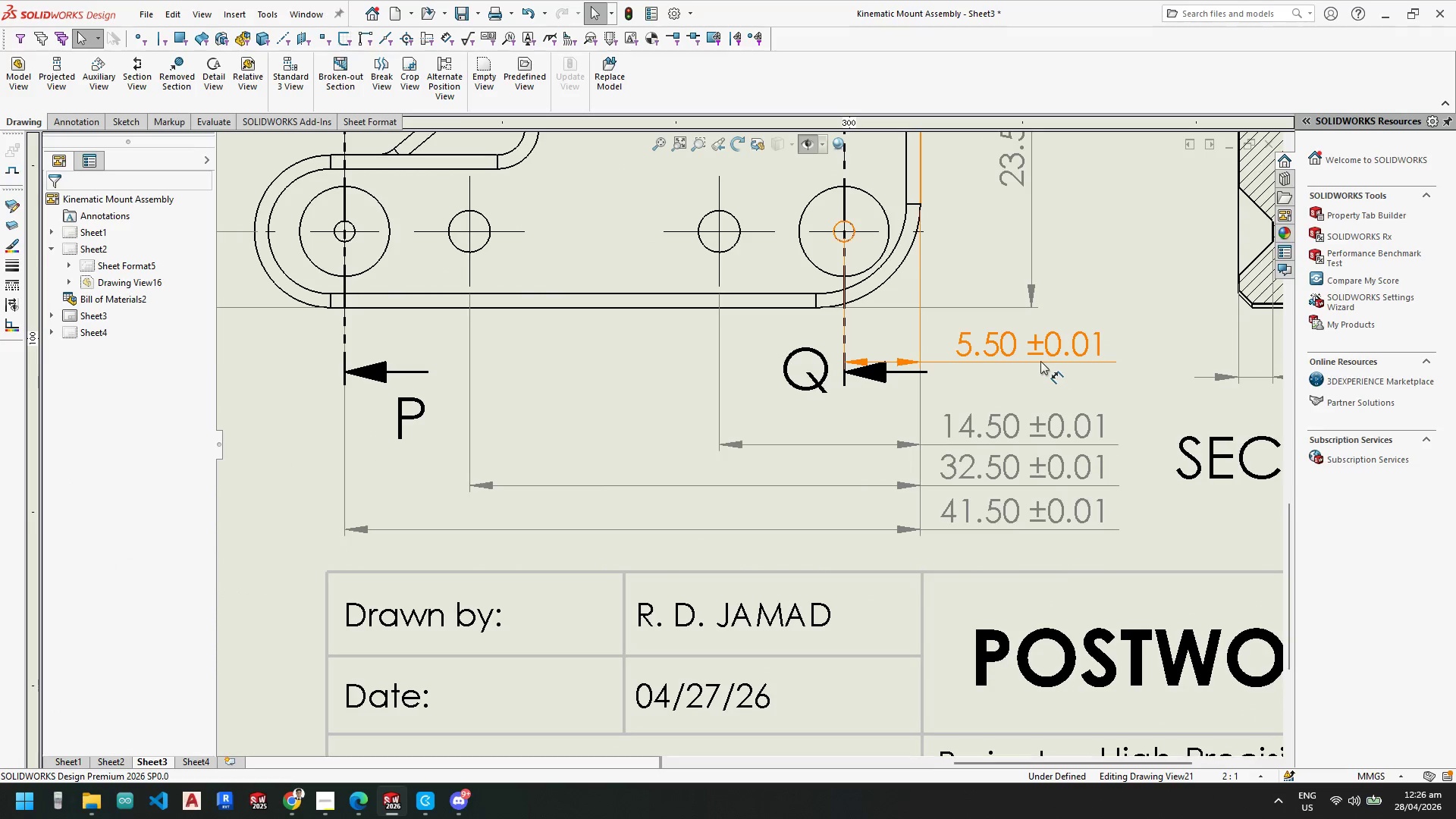 
left_click_drag(start_coordinate=[1037, 357], to_coordinate=[1043, 394])
 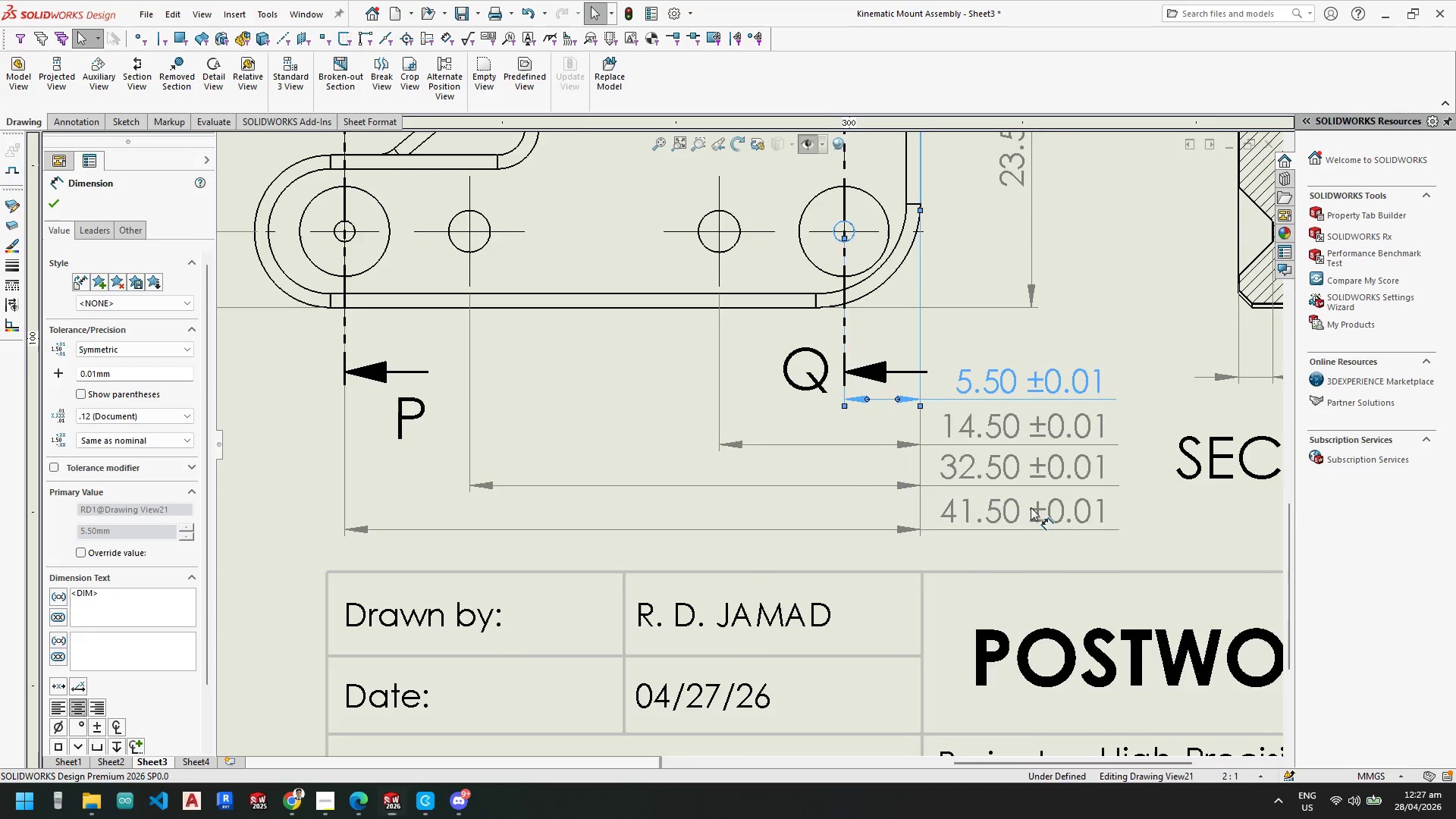 
key(Backquote)
 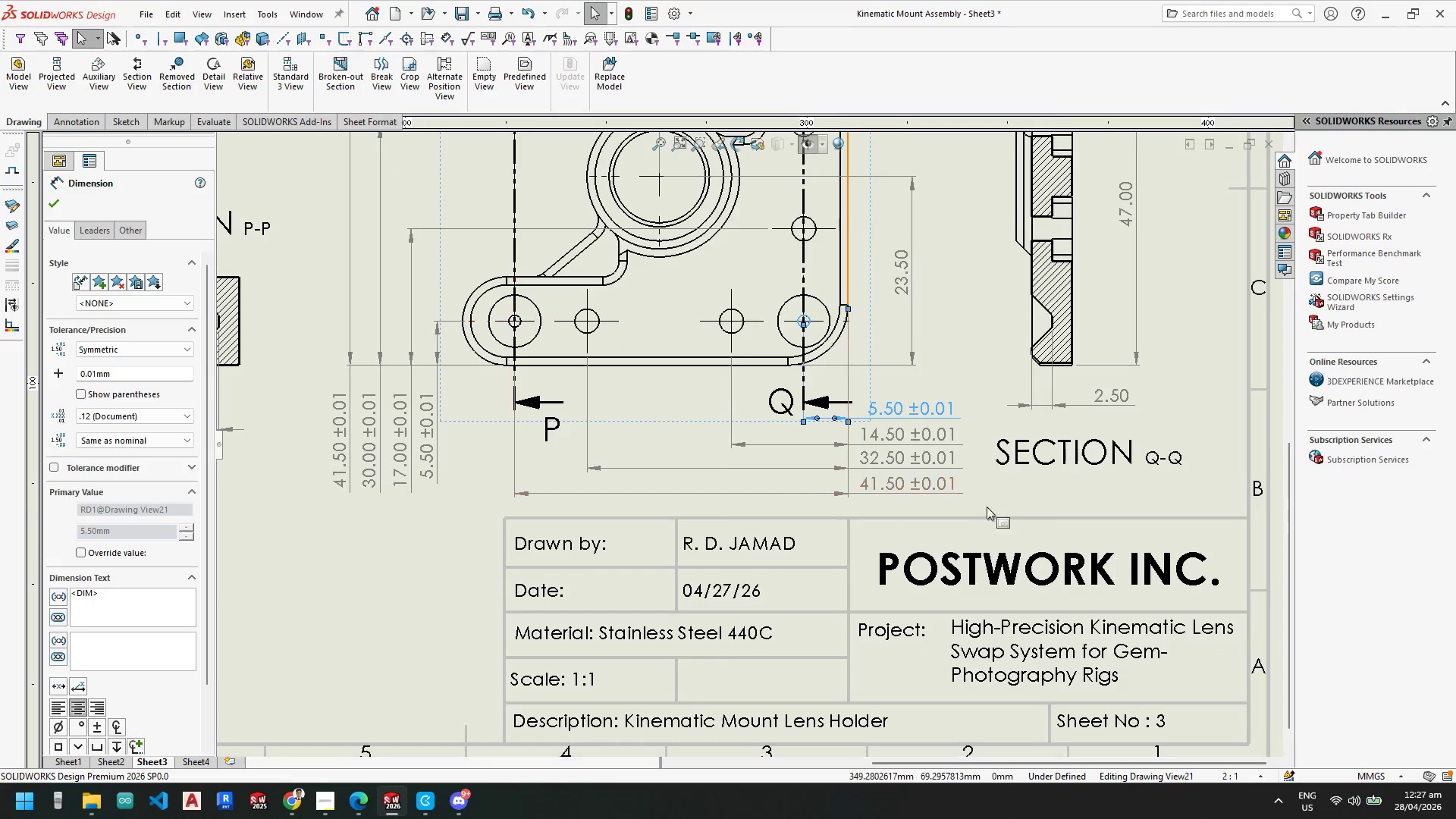 
key(Backquote)
 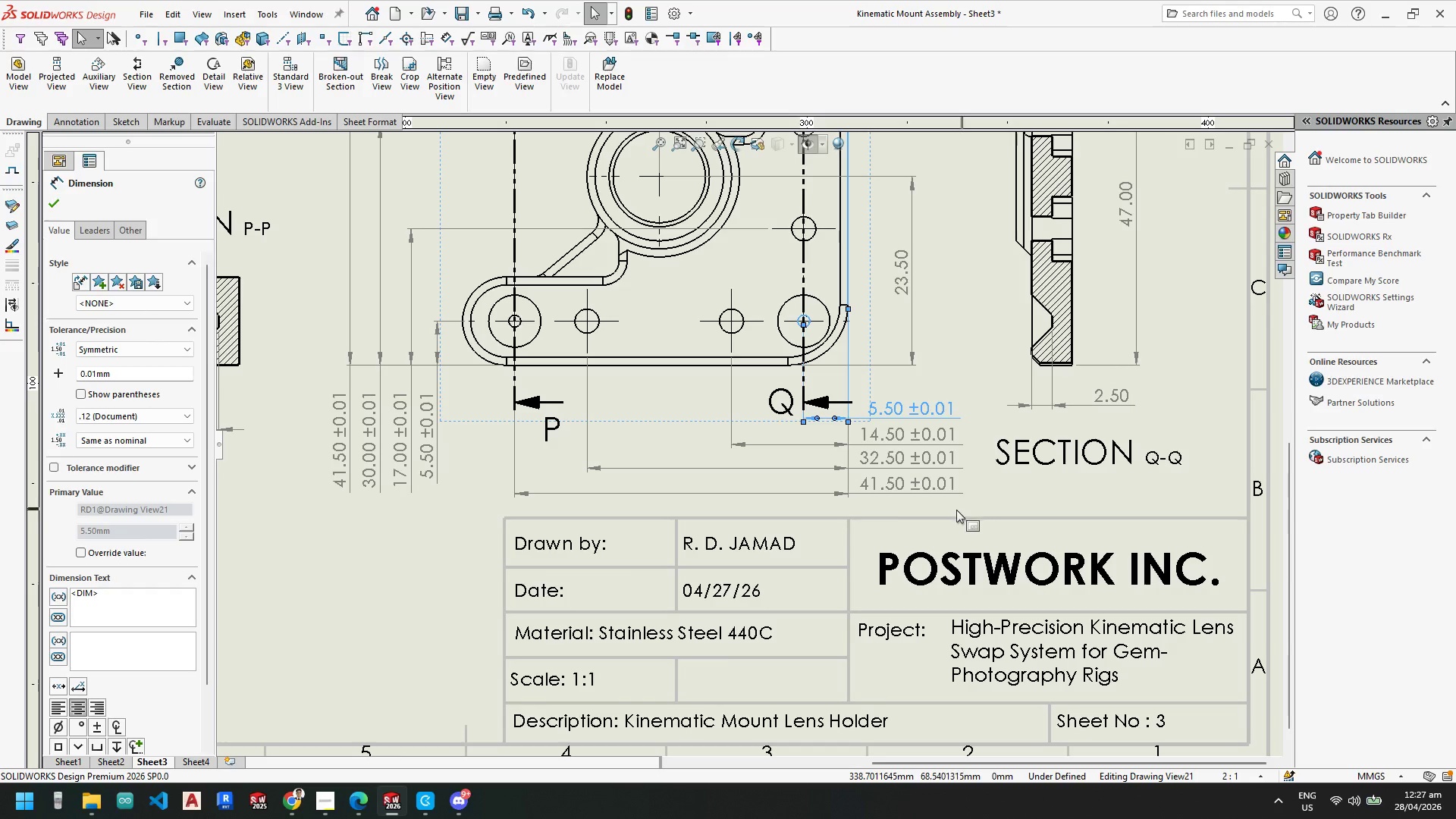 
scroll: coordinate [1031, 507], scroll_direction: up, amount: 3.0
 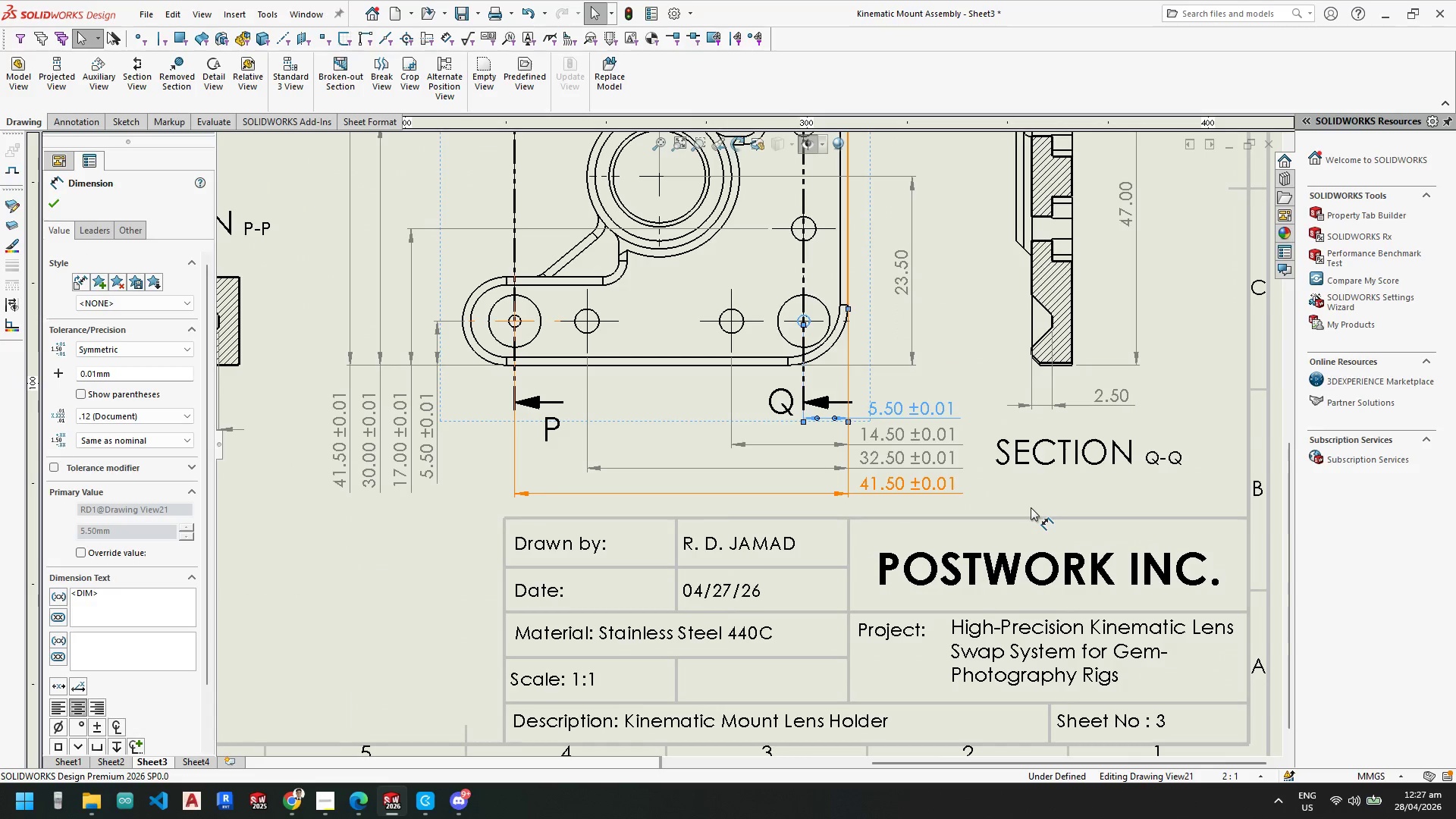 
key(Backquote)
 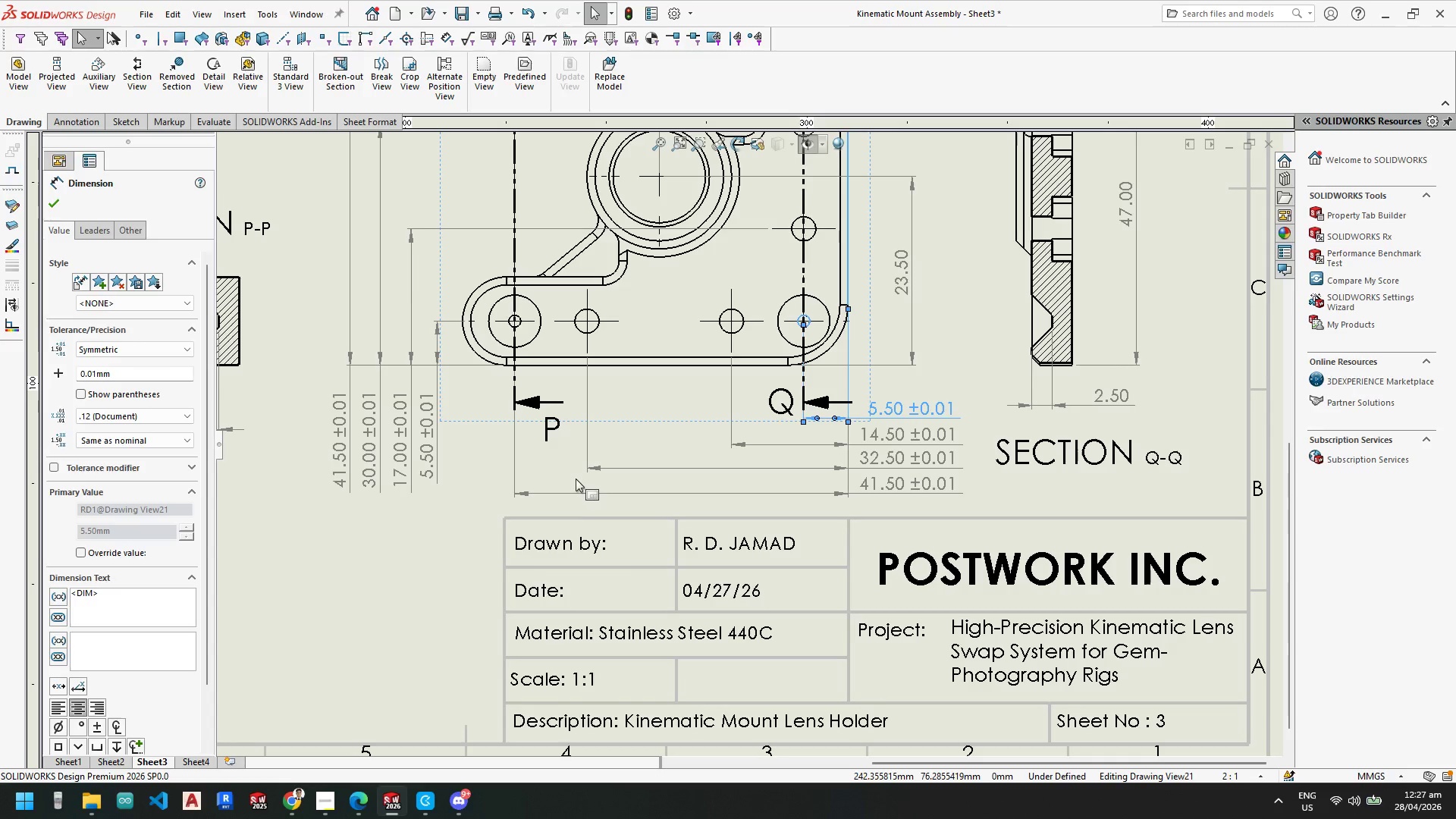 
key(Escape)
 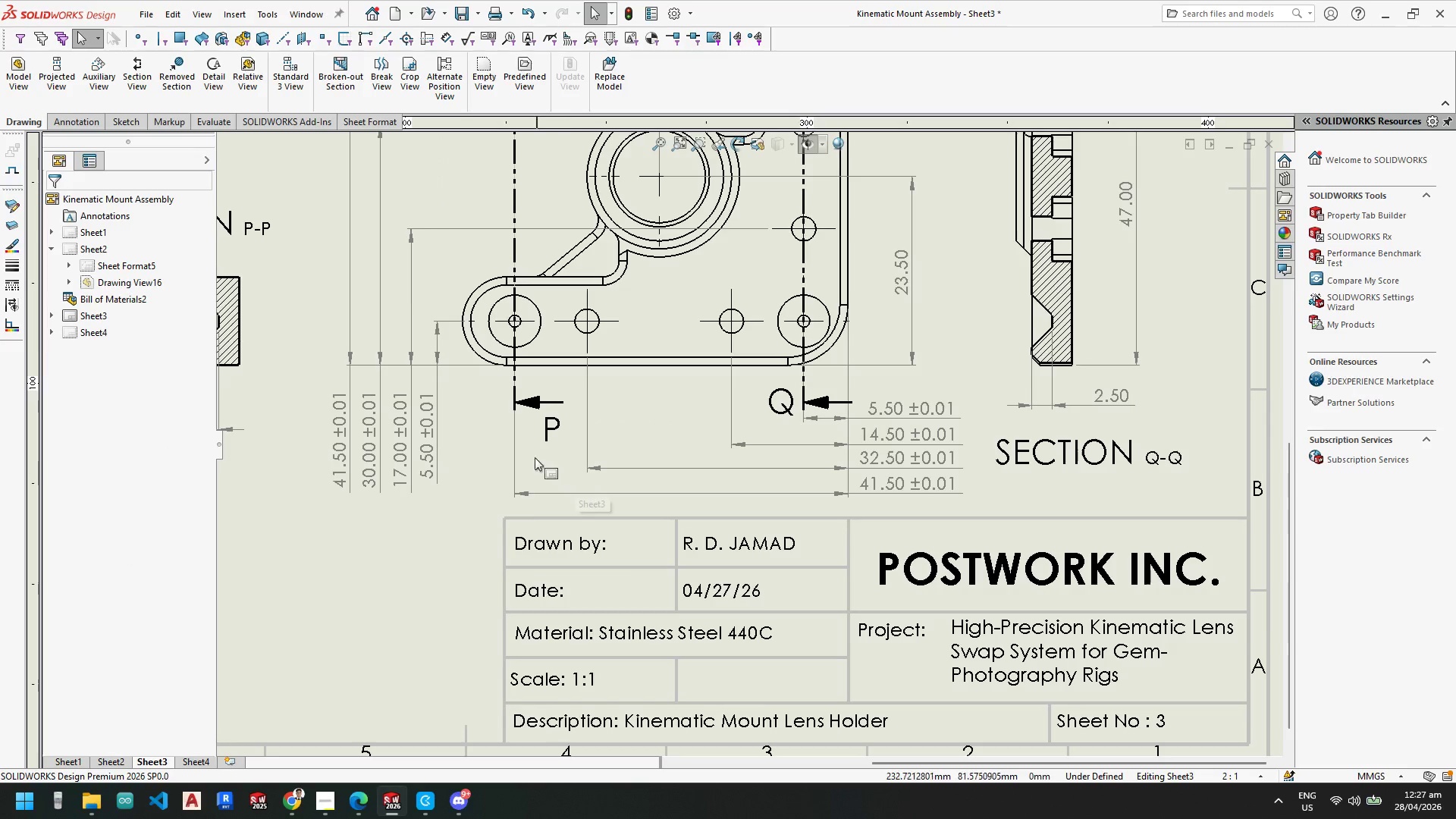 
scroll: coordinate [789, 462], scroll_direction: up, amount: 5.0